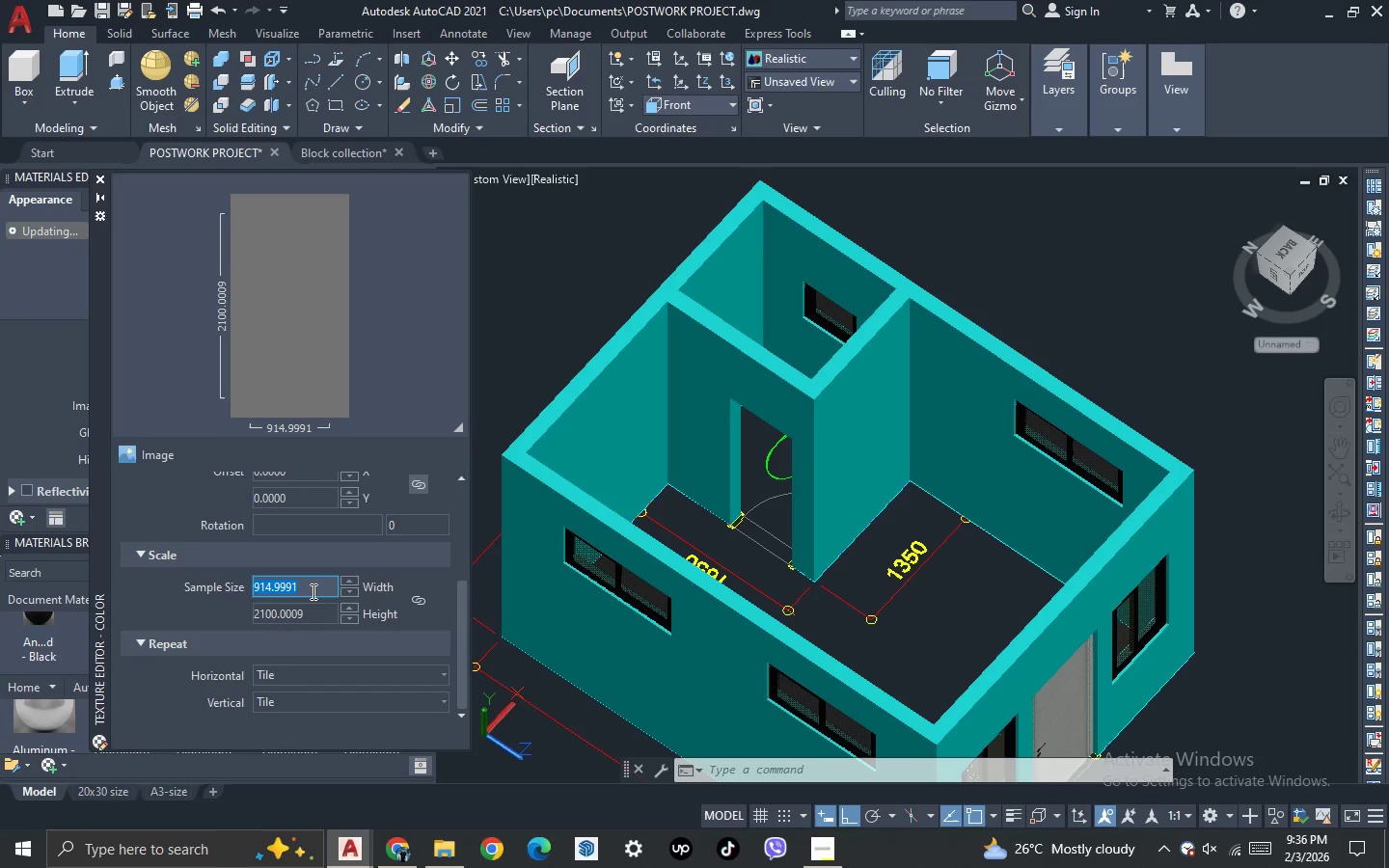 
type(700)
 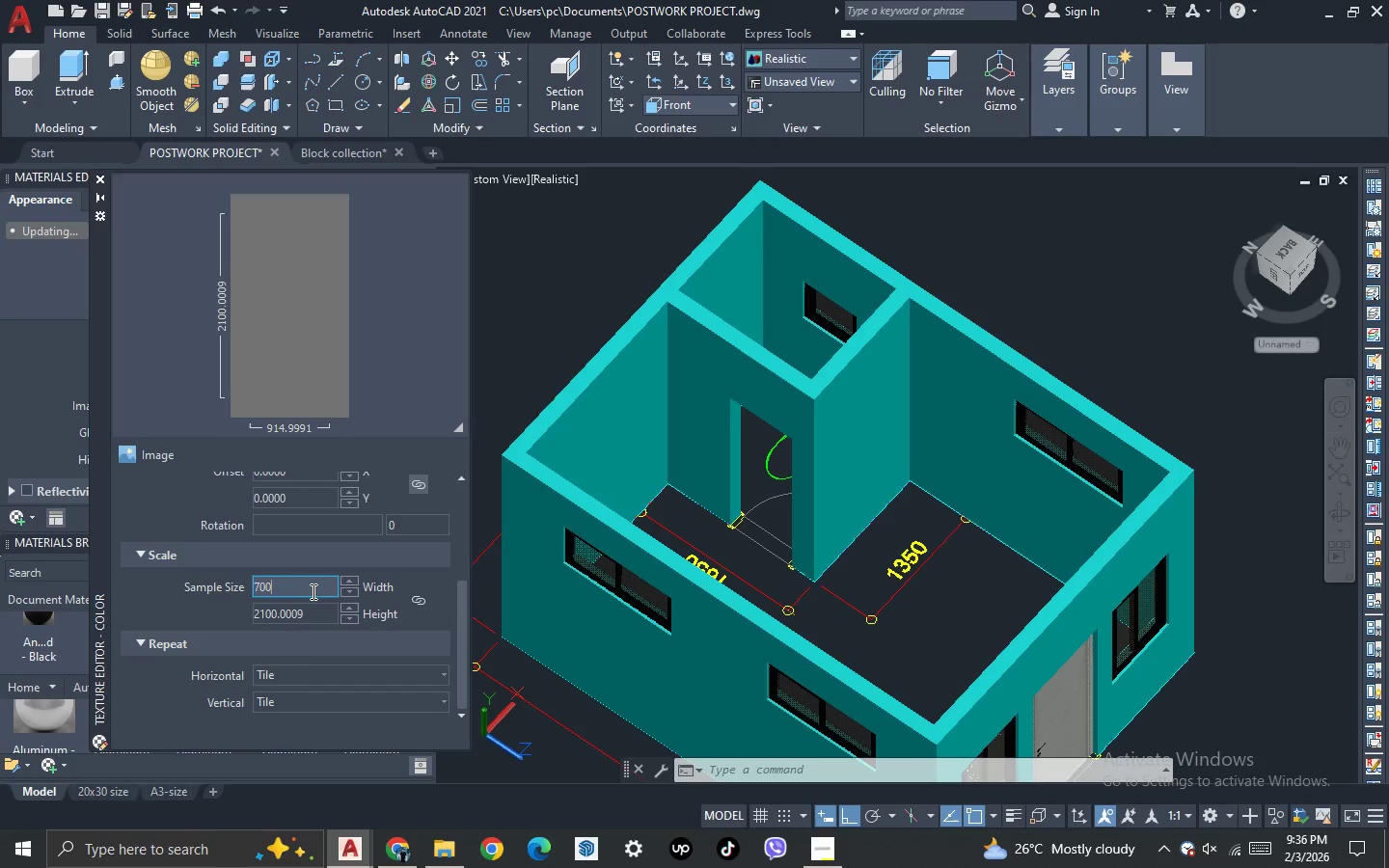 
key(Enter)
 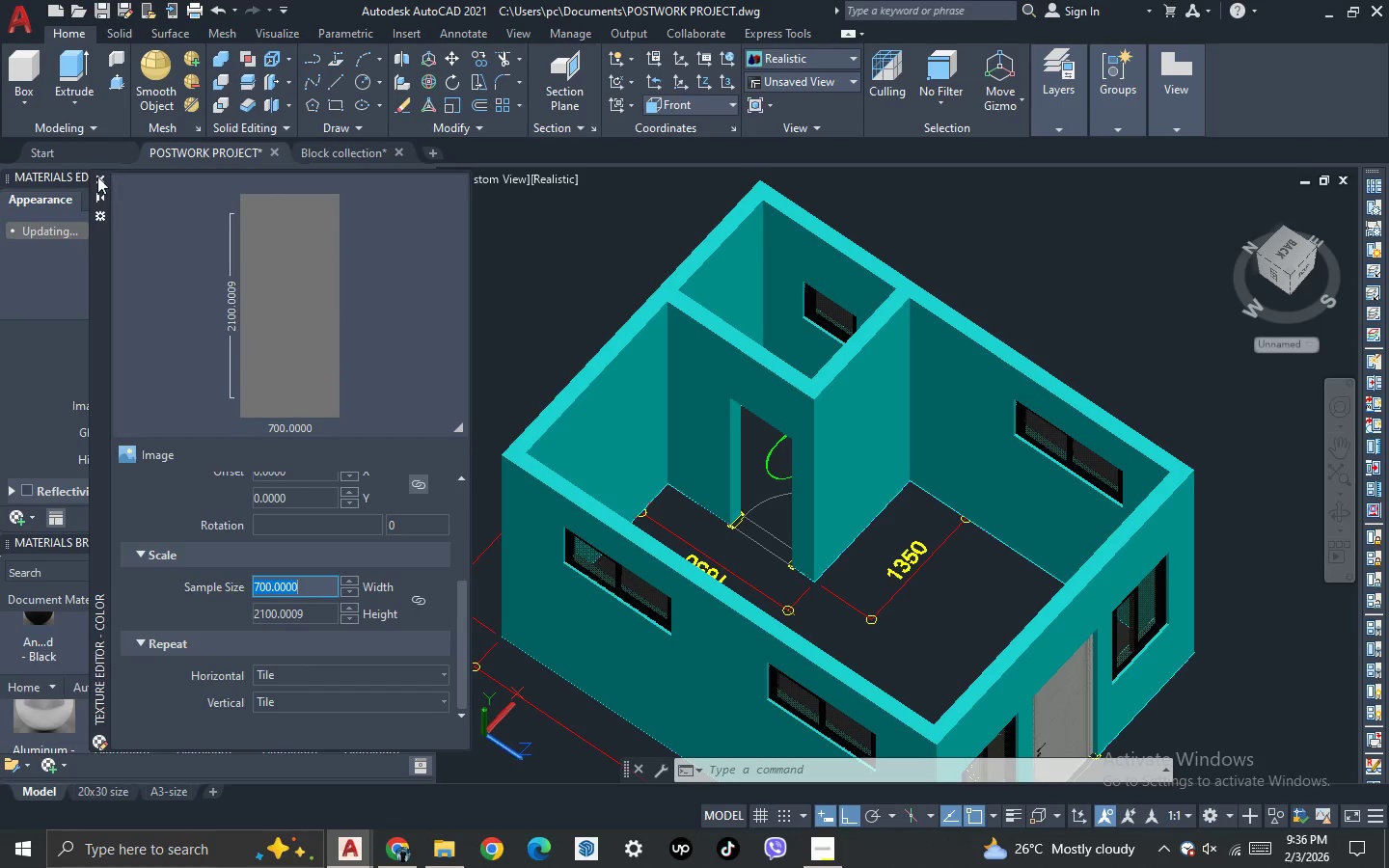 
left_click([96, 177])
 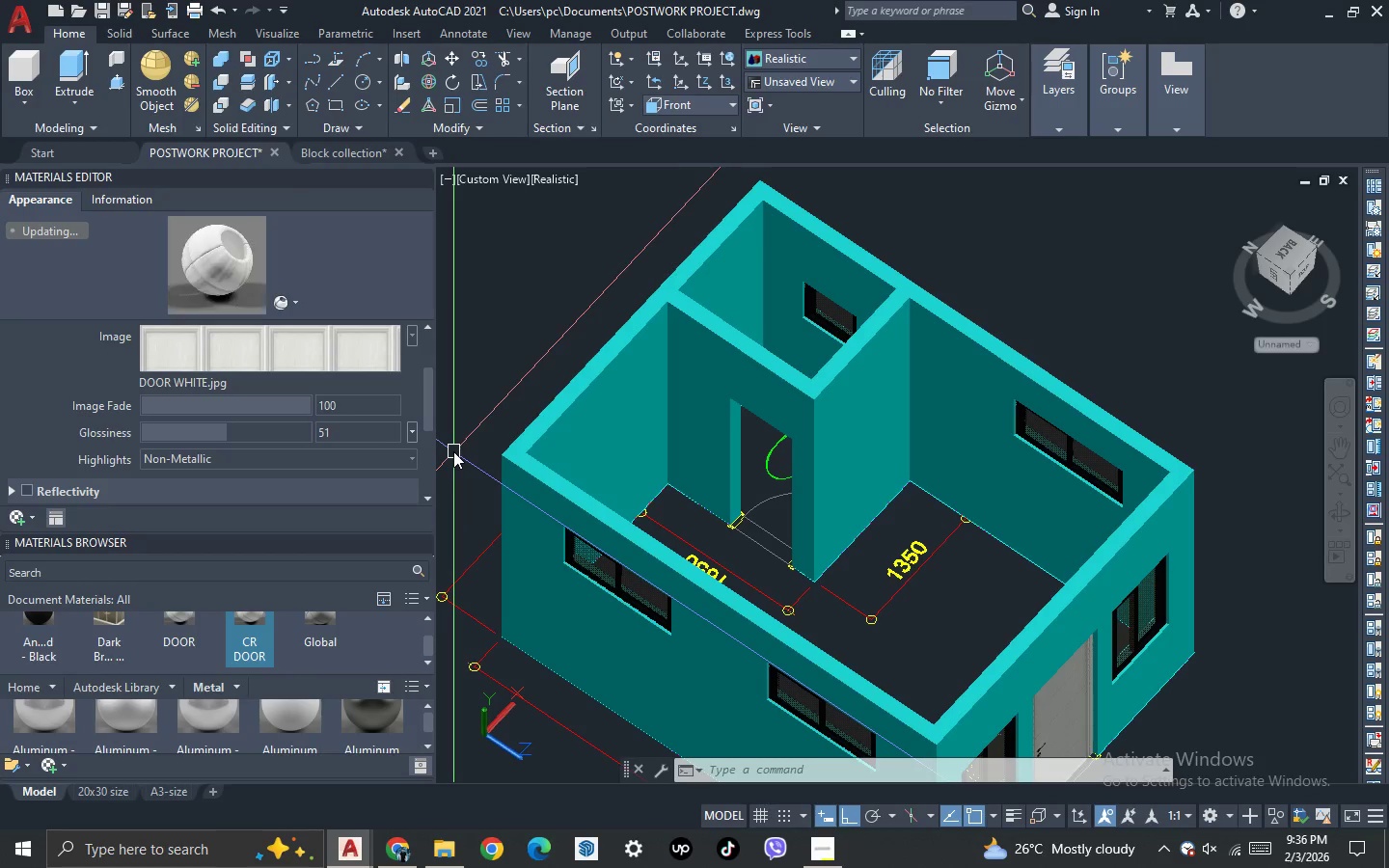 
scroll: coordinate [454, 450], scroll_direction: down, amount: 1.0
 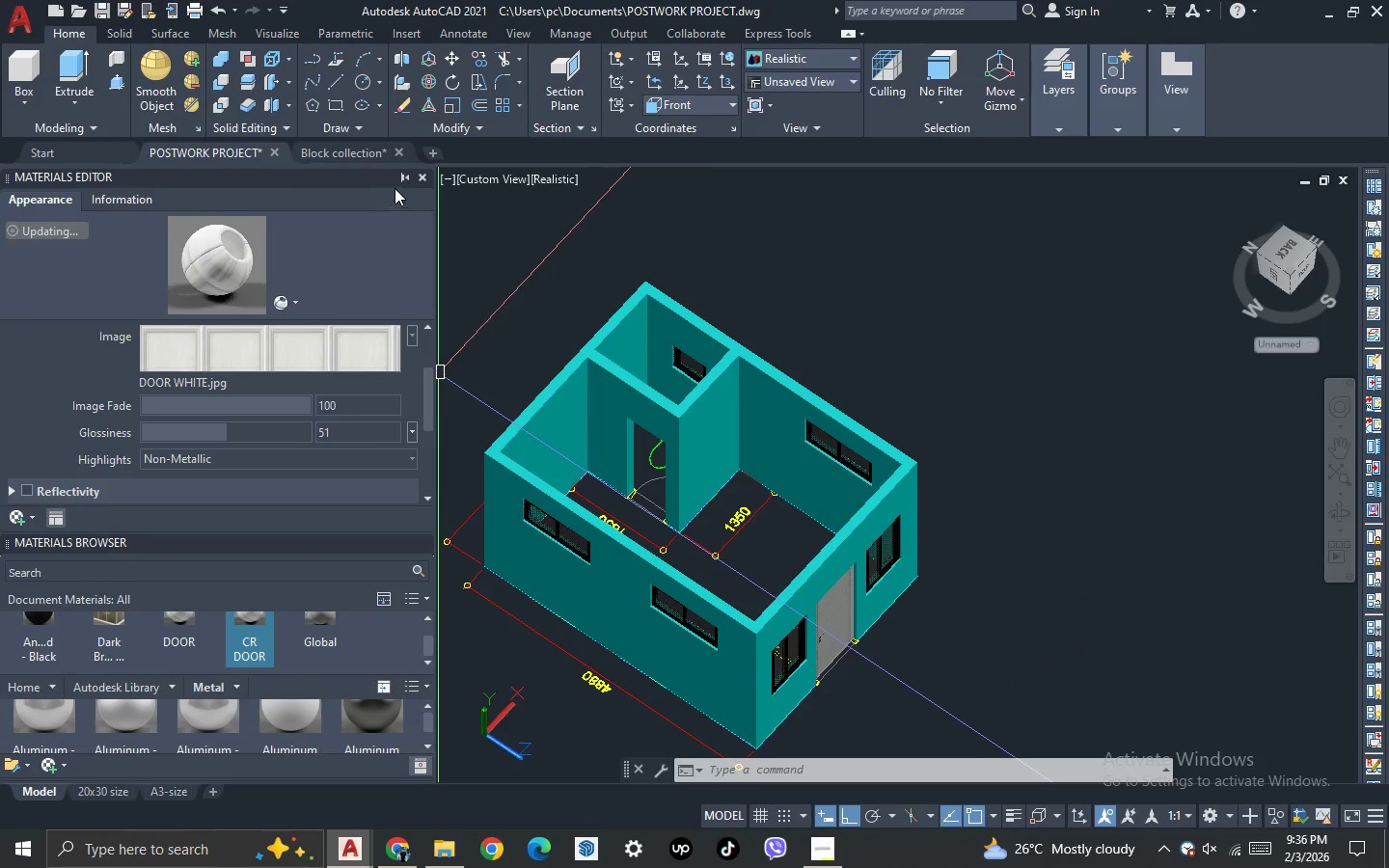 
left_click([420, 176])
 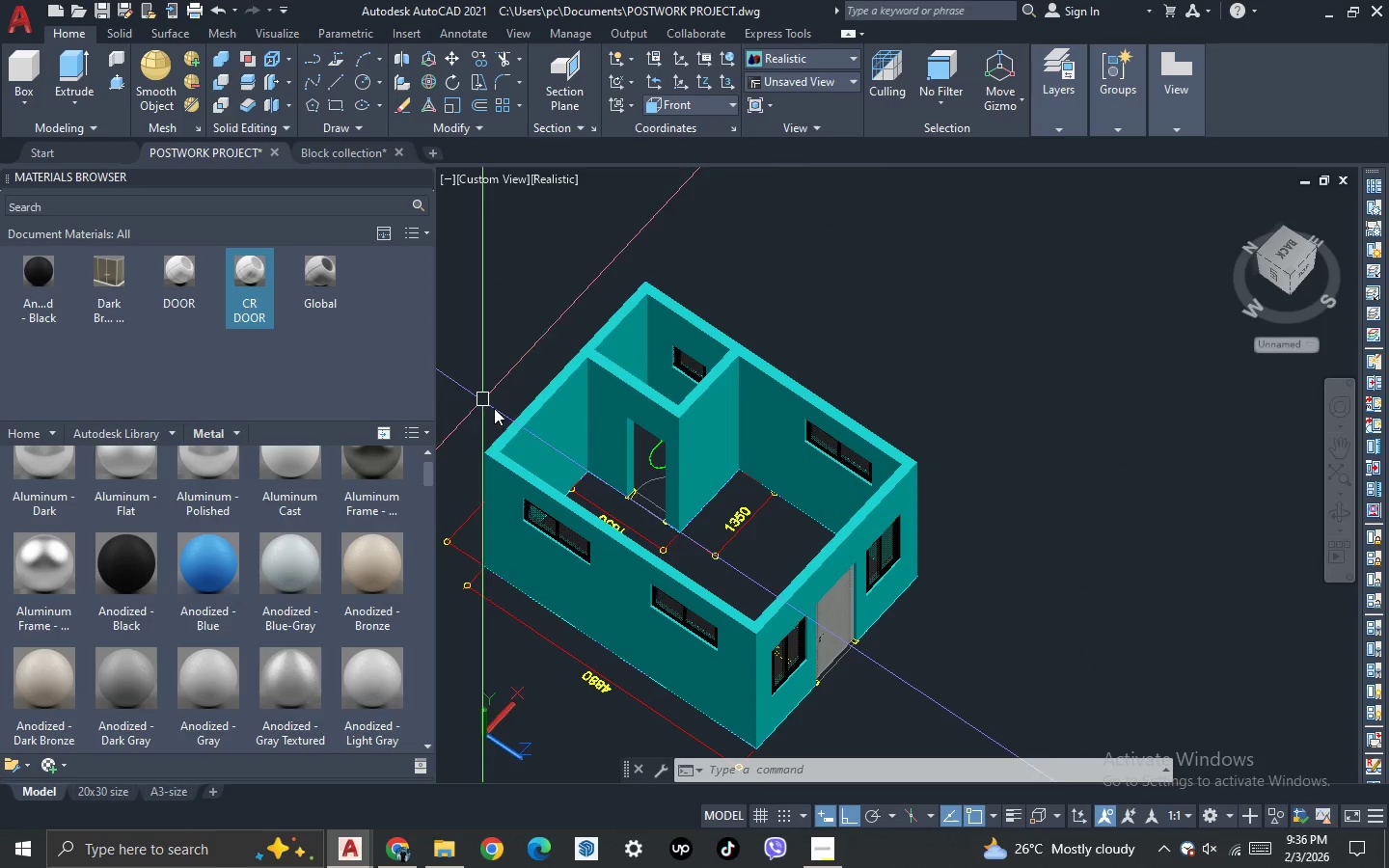 
scroll: coordinate [632, 450], scroll_direction: up, amount: 1.0
 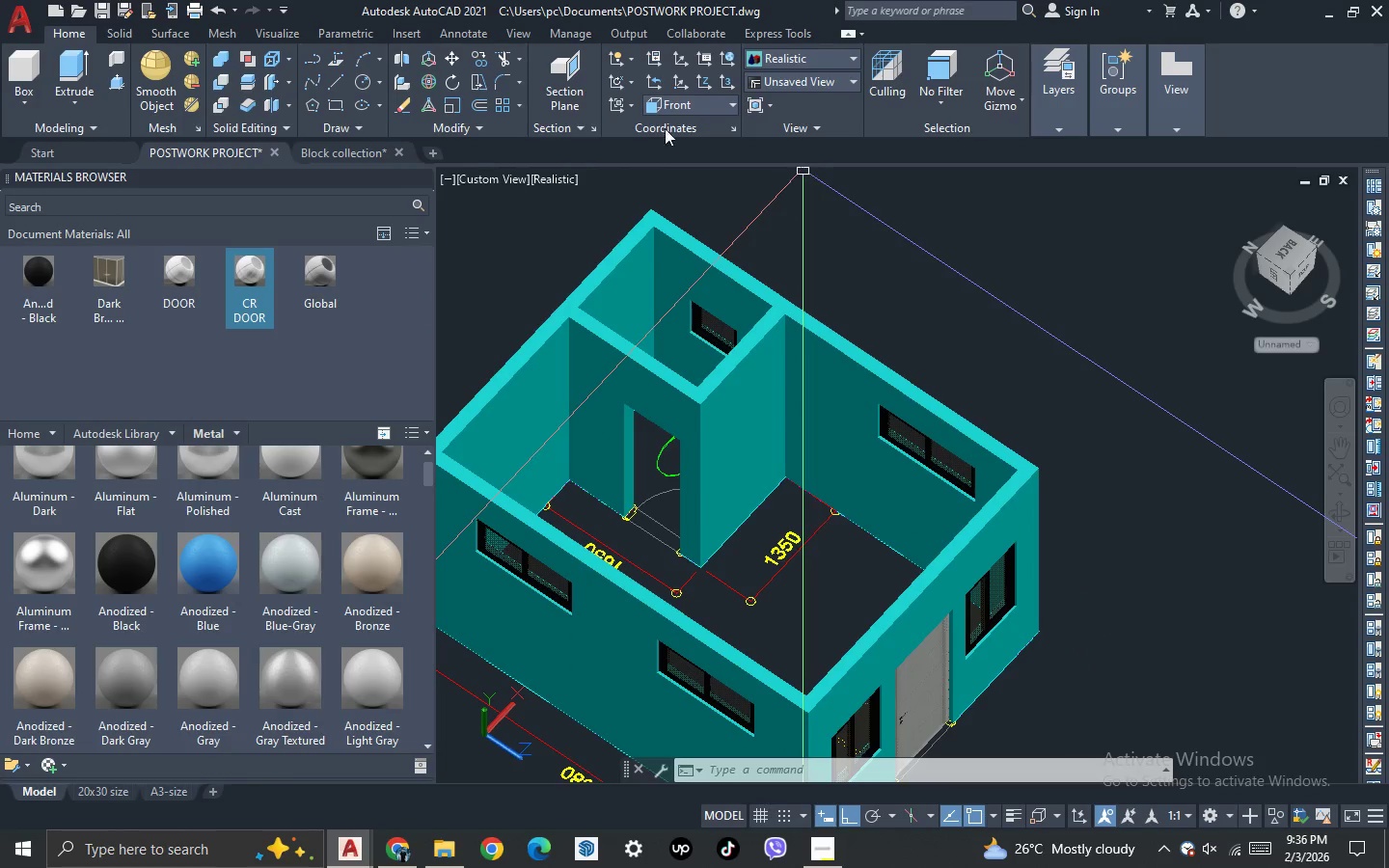 
left_click([651, 101])
 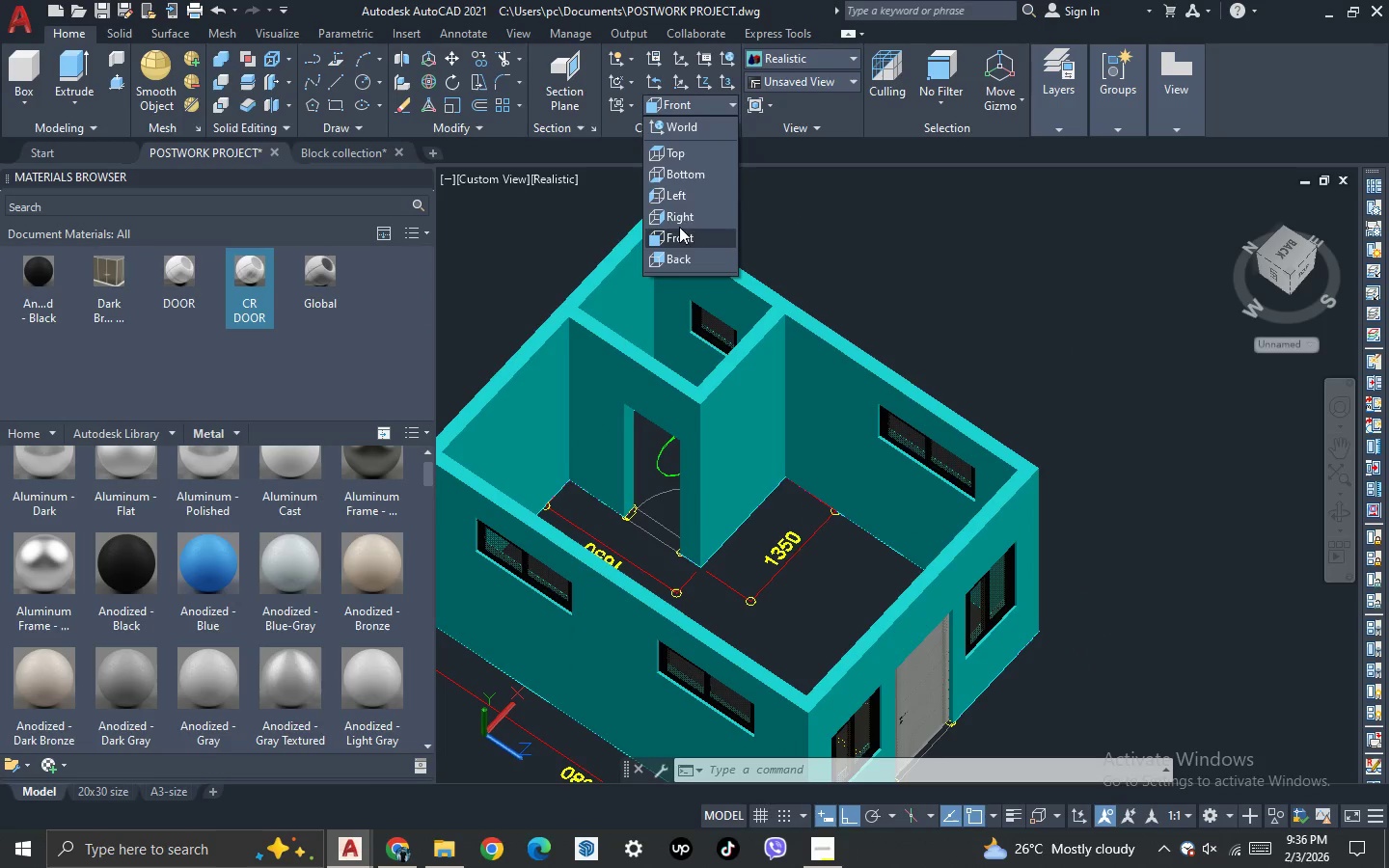 
left_click([682, 224])
 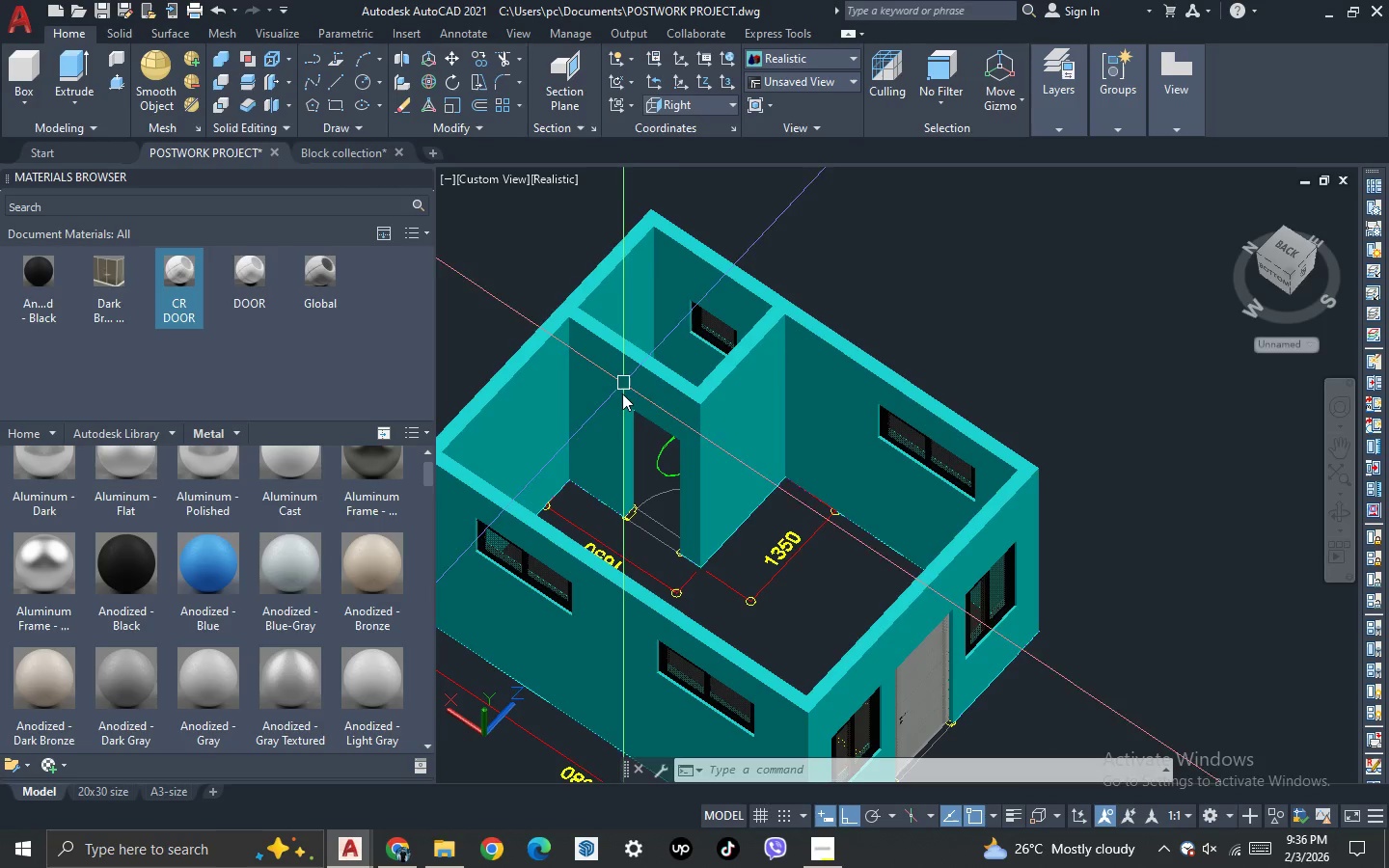 
type(REC )
 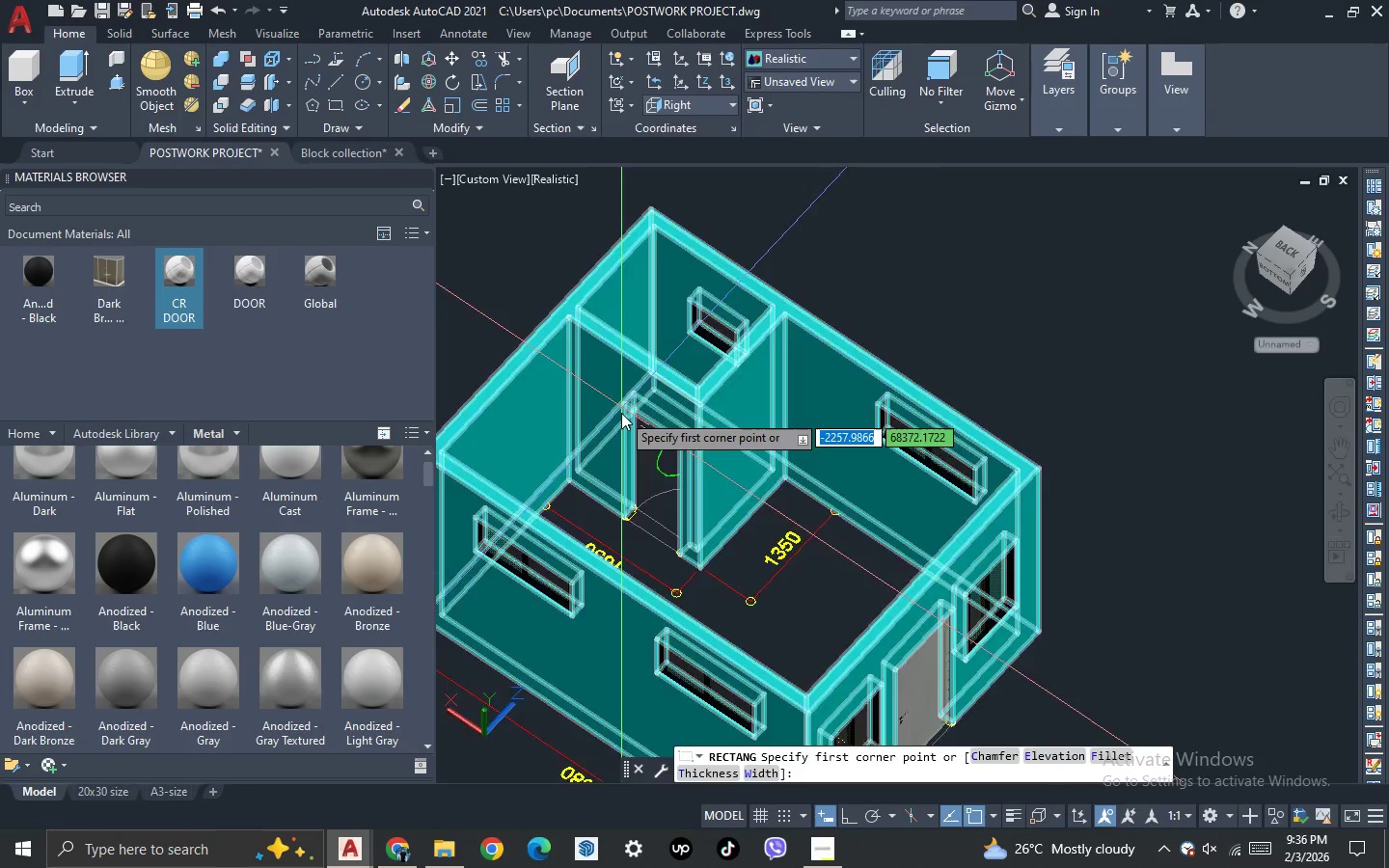 
scroll: coordinate [722, 502], scroll_direction: up, amount: 12.0
 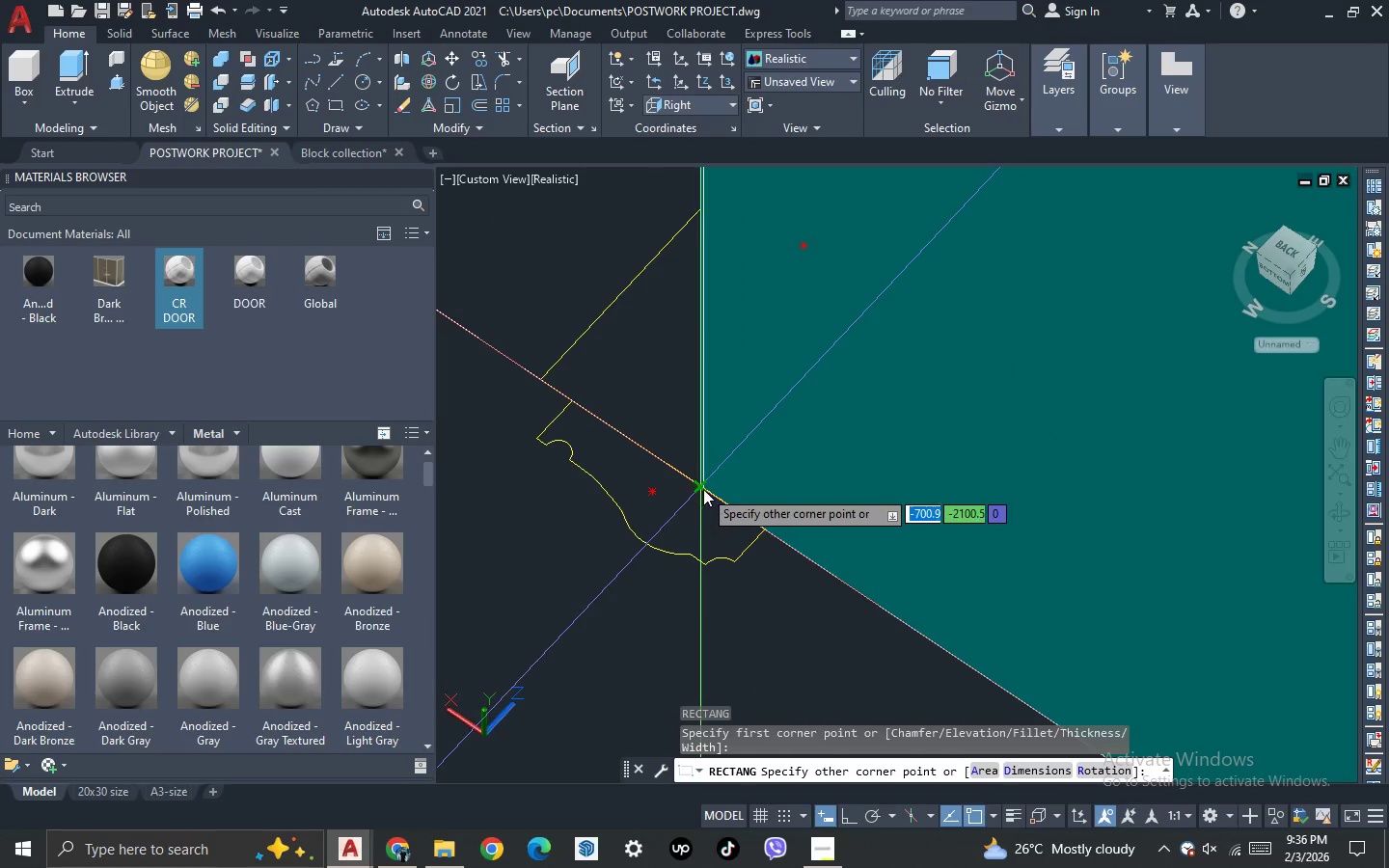 
left_click([703, 488])
 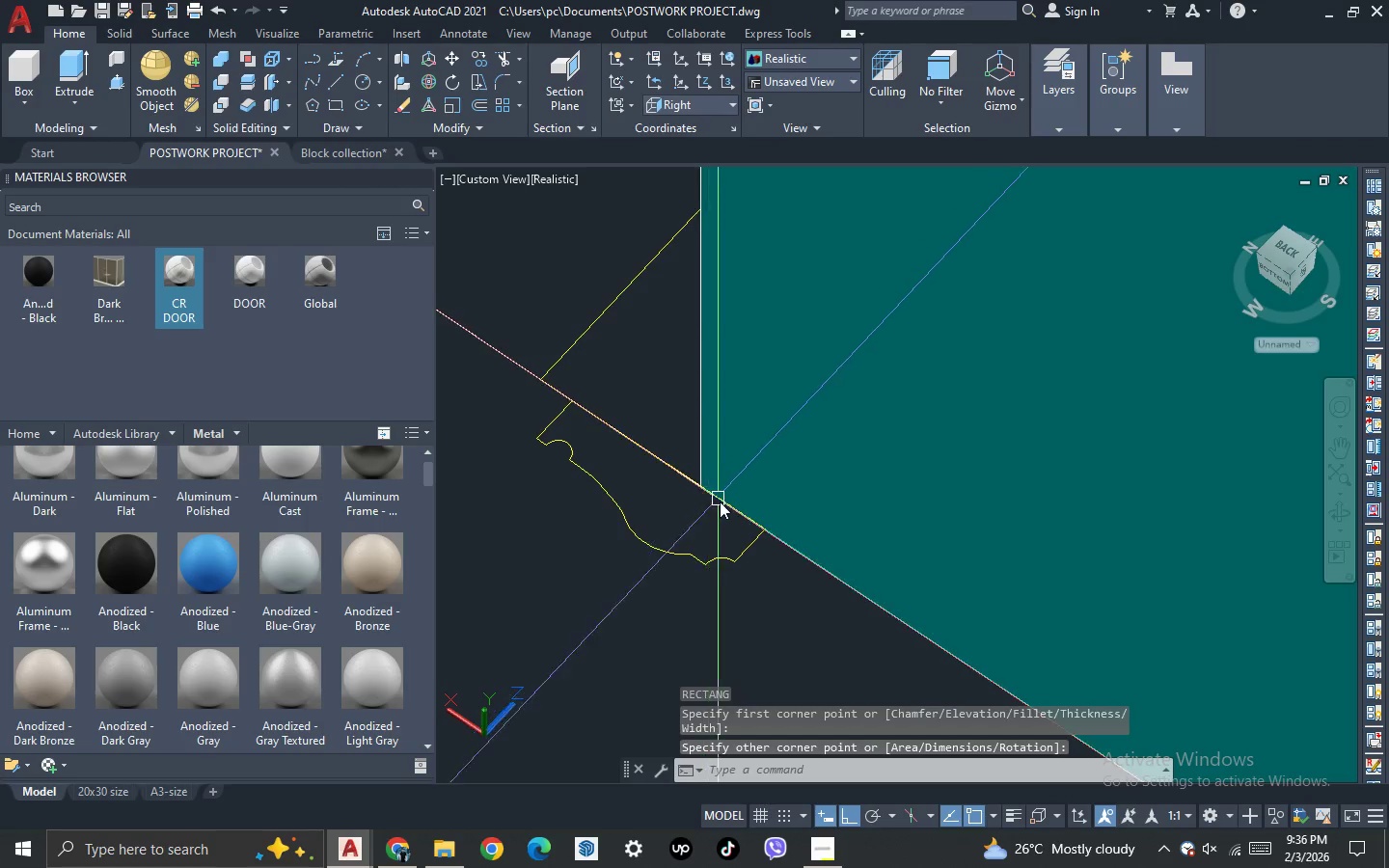 
scroll: coordinate [664, 469], scroll_direction: down, amount: 6.0
 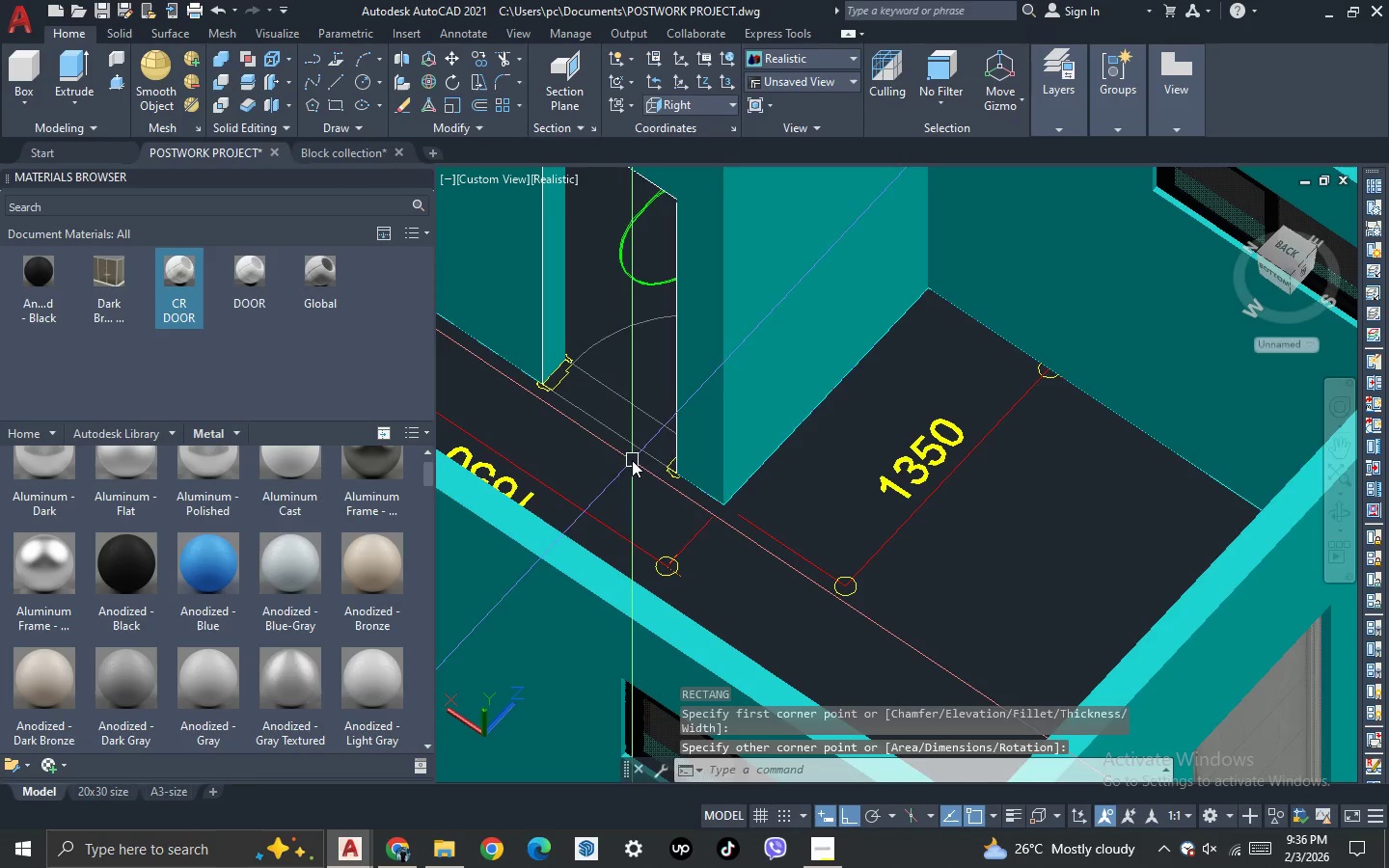 
left_click_drag(start_coordinate=[629, 460], to_coordinate=[619, 450])
 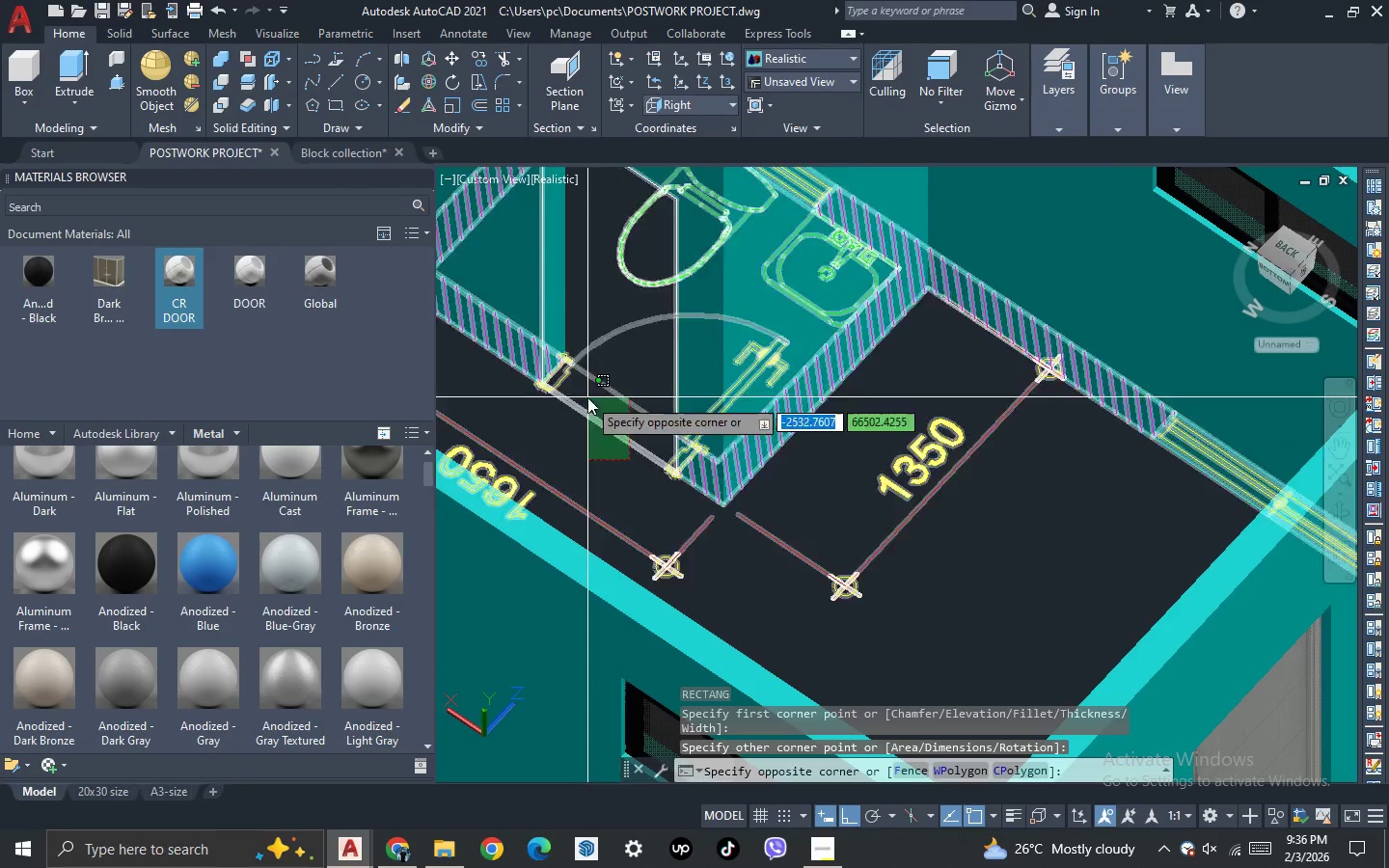 
double_click([587, 397])
 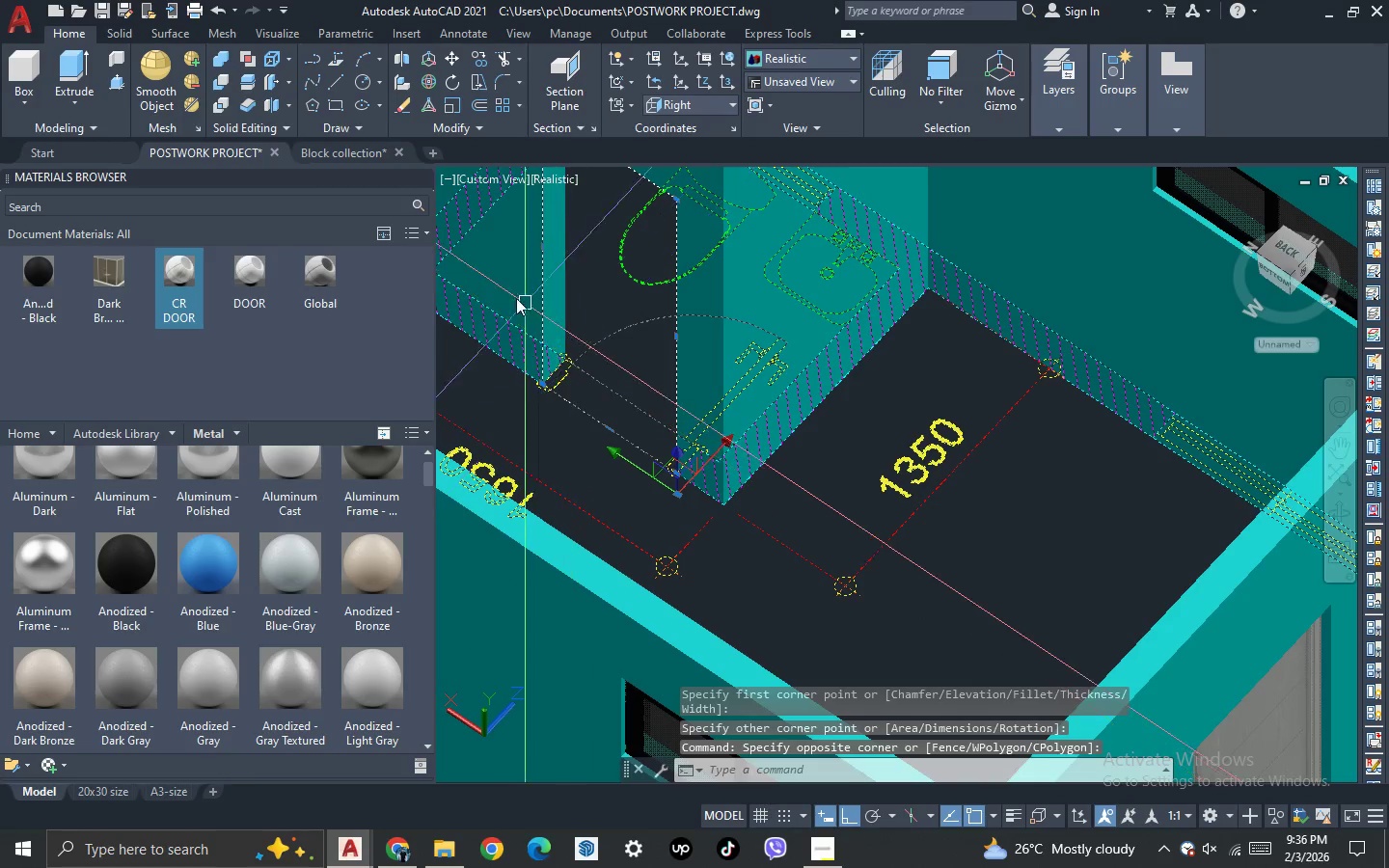 
hold_key(key=ShiftLeft, duration=1.05)
left_click([497, 273])
 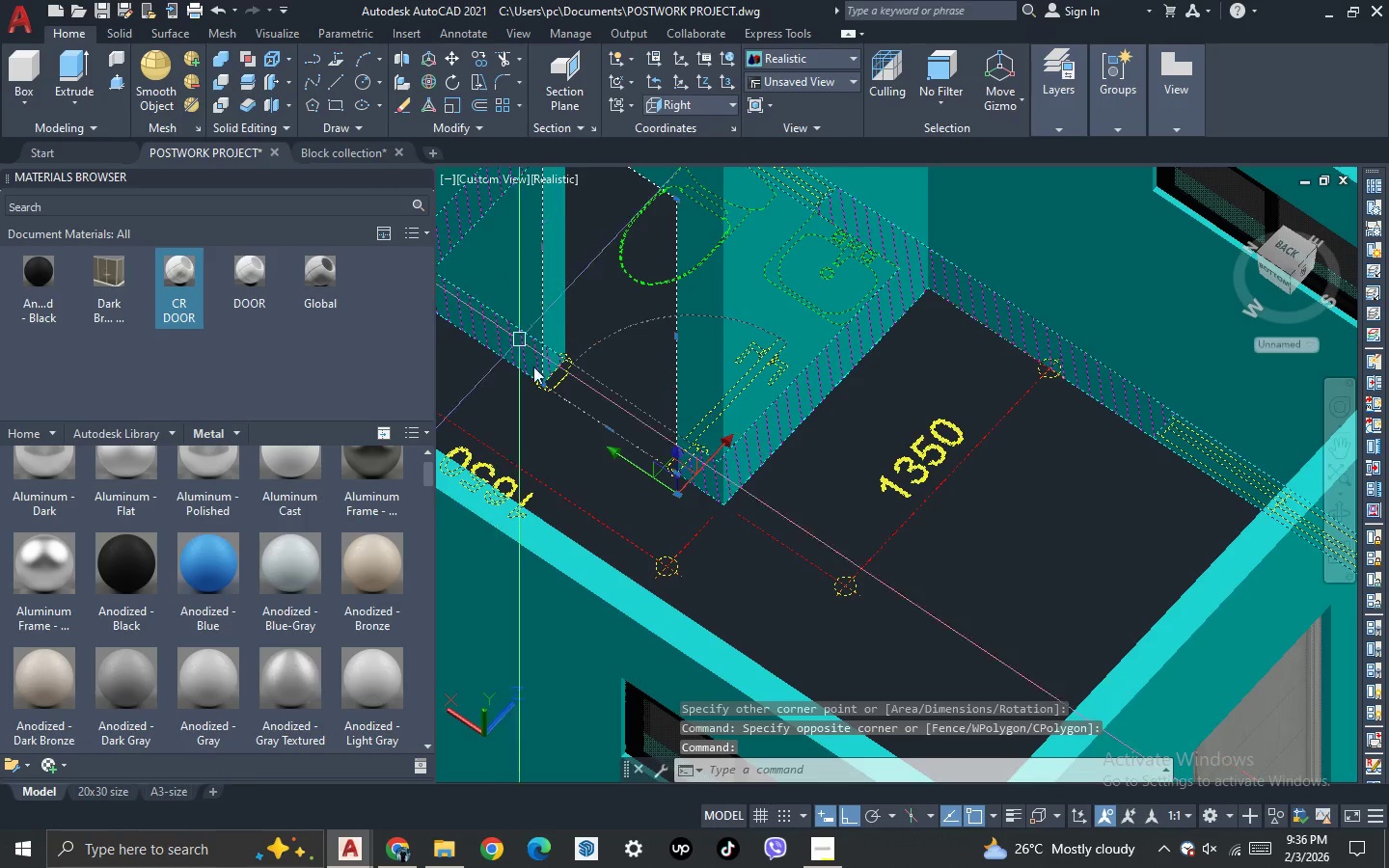 
scroll: coordinate [547, 355], scroll_direction: down, amount: 1.0
 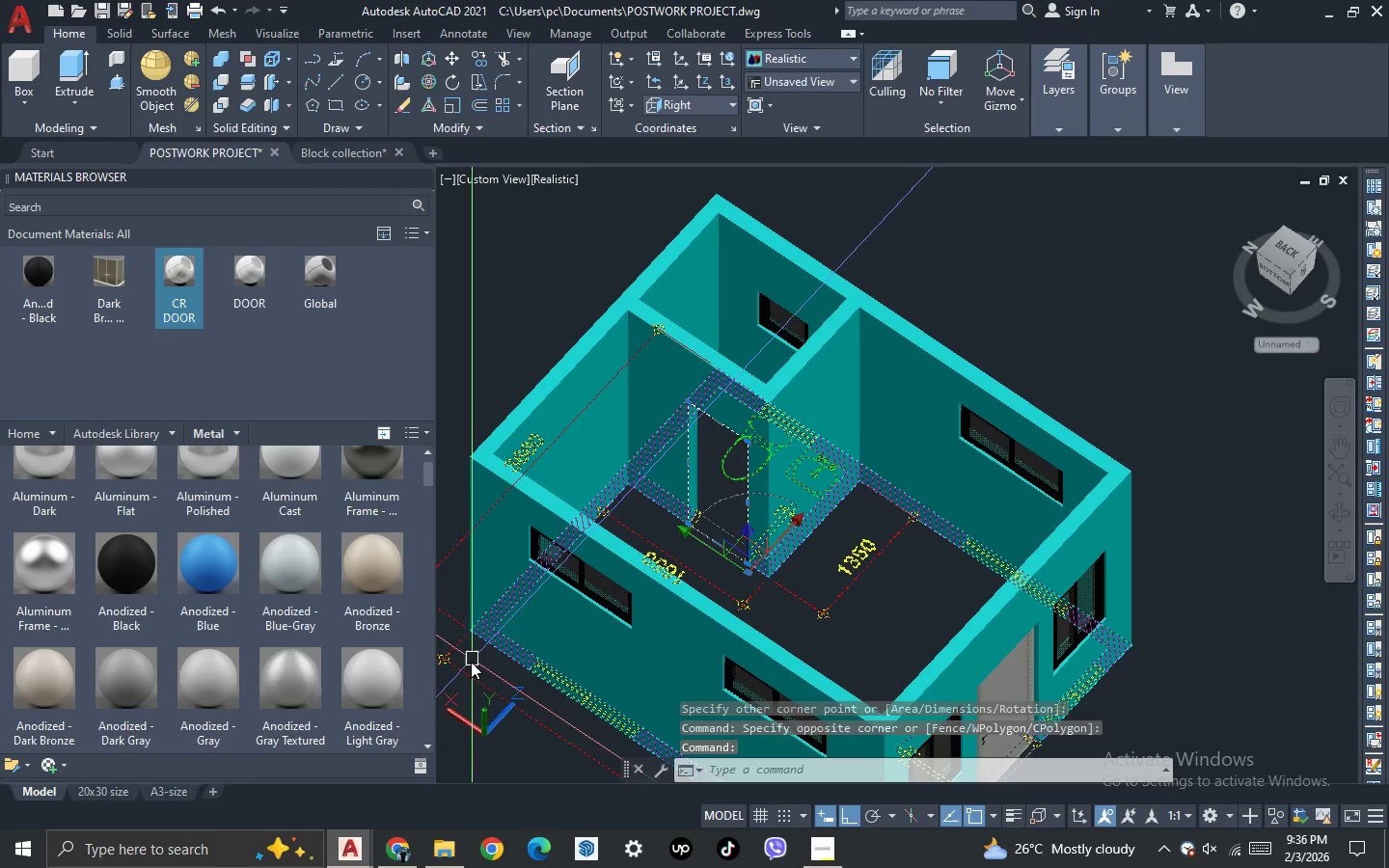 
hold_key(key=ShiftLeft, duration=0.64)
left_click([458, 674])
 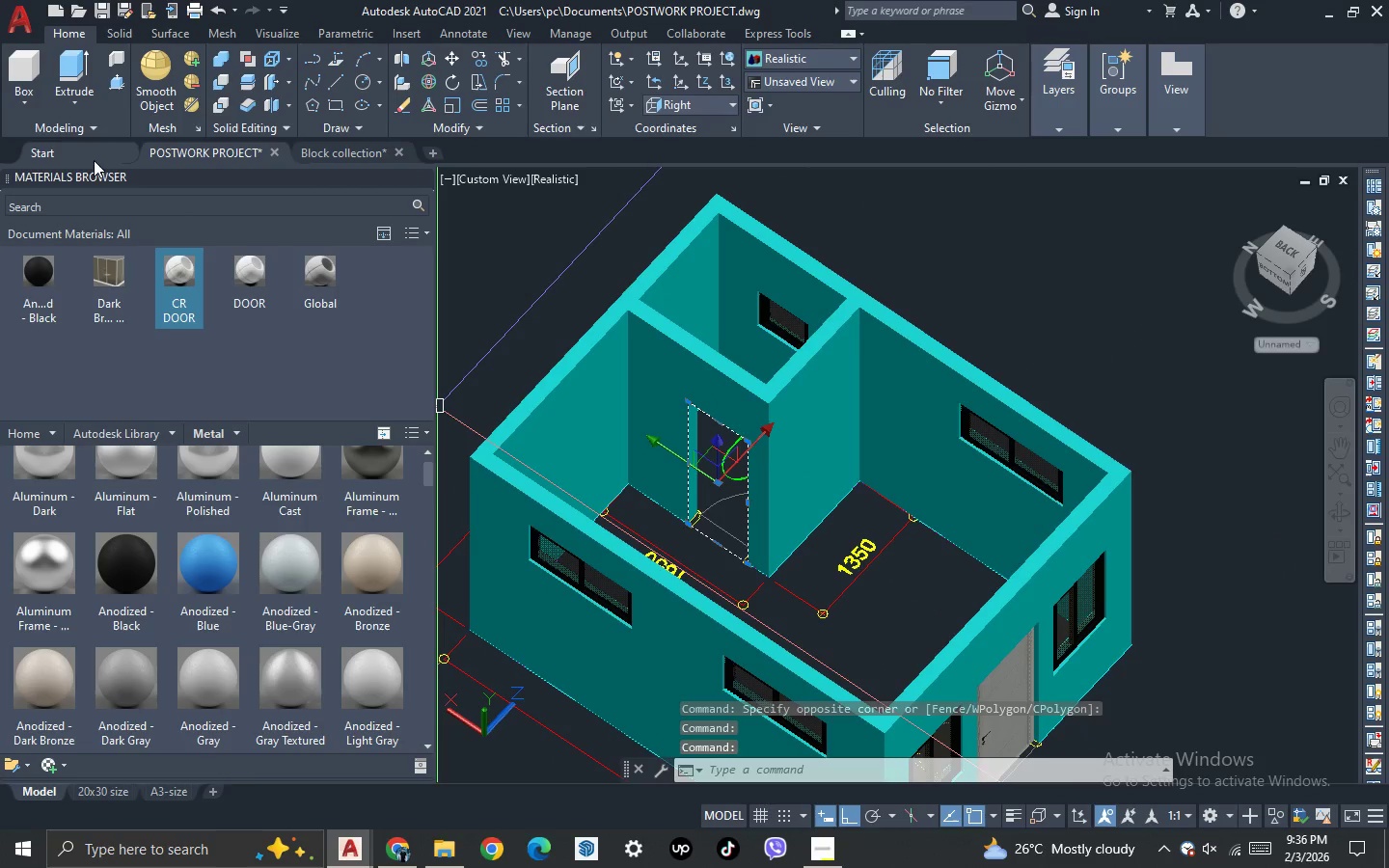 
left_click([73, 60])
 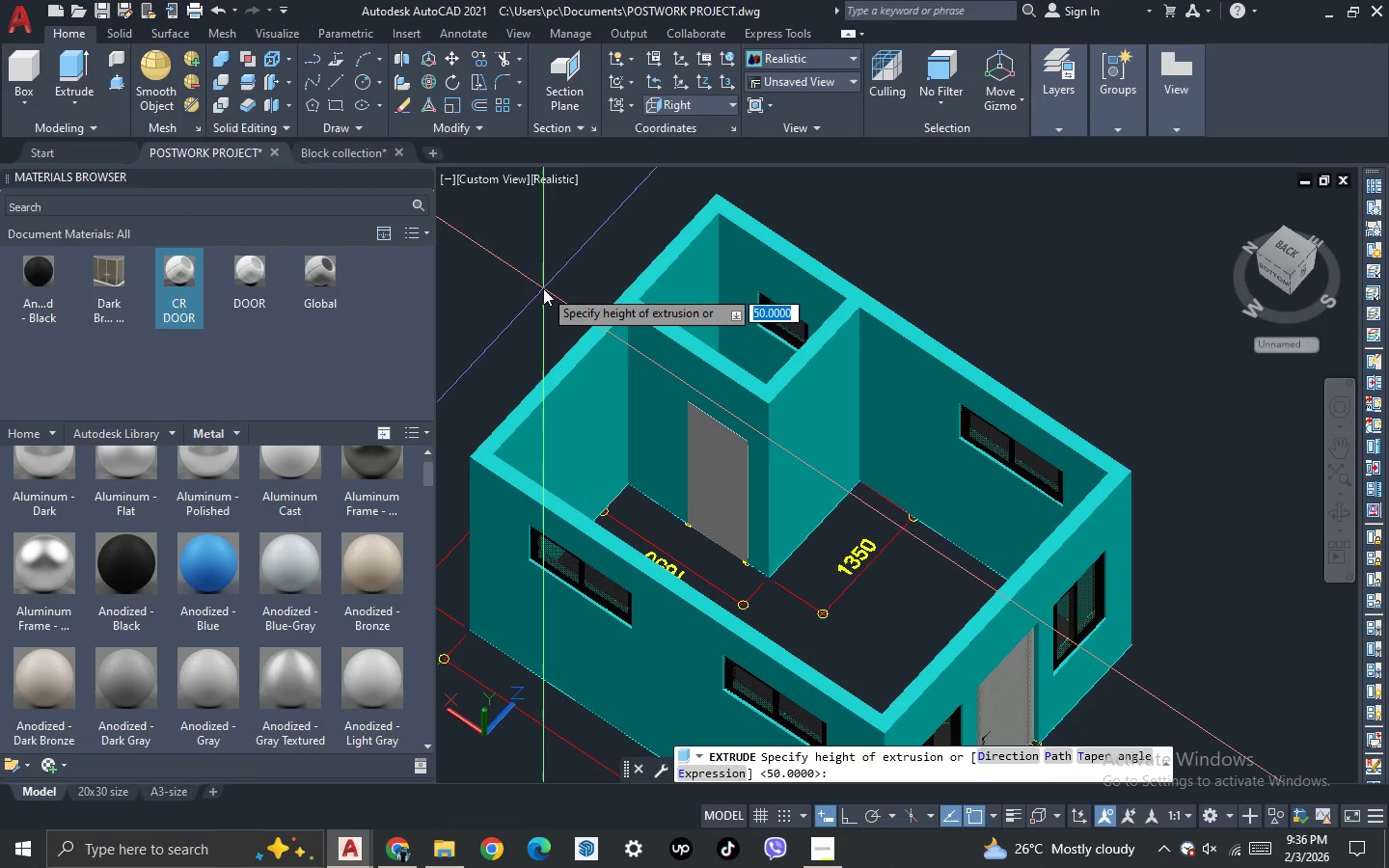 
type(50)
 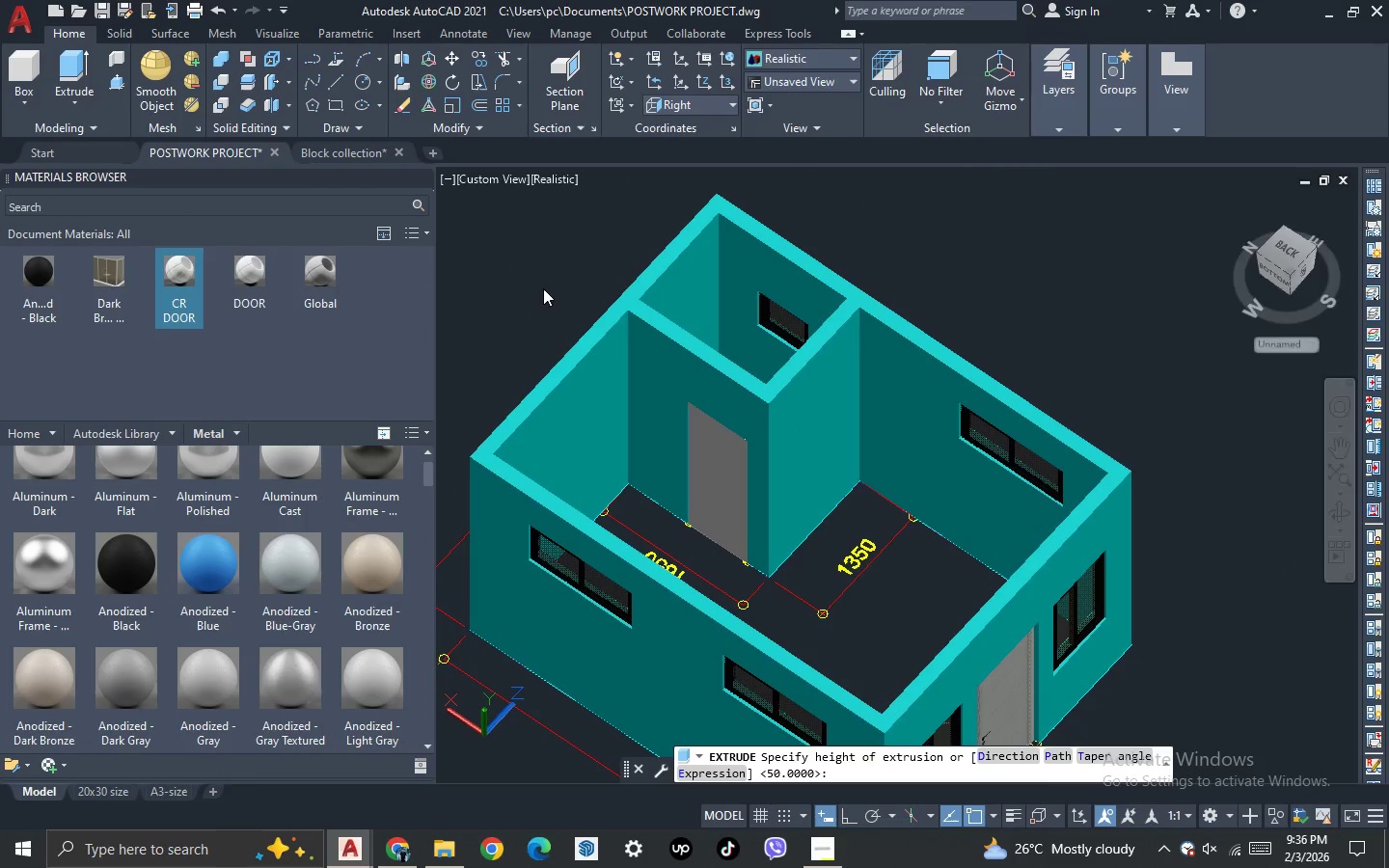 
key(Enter)
 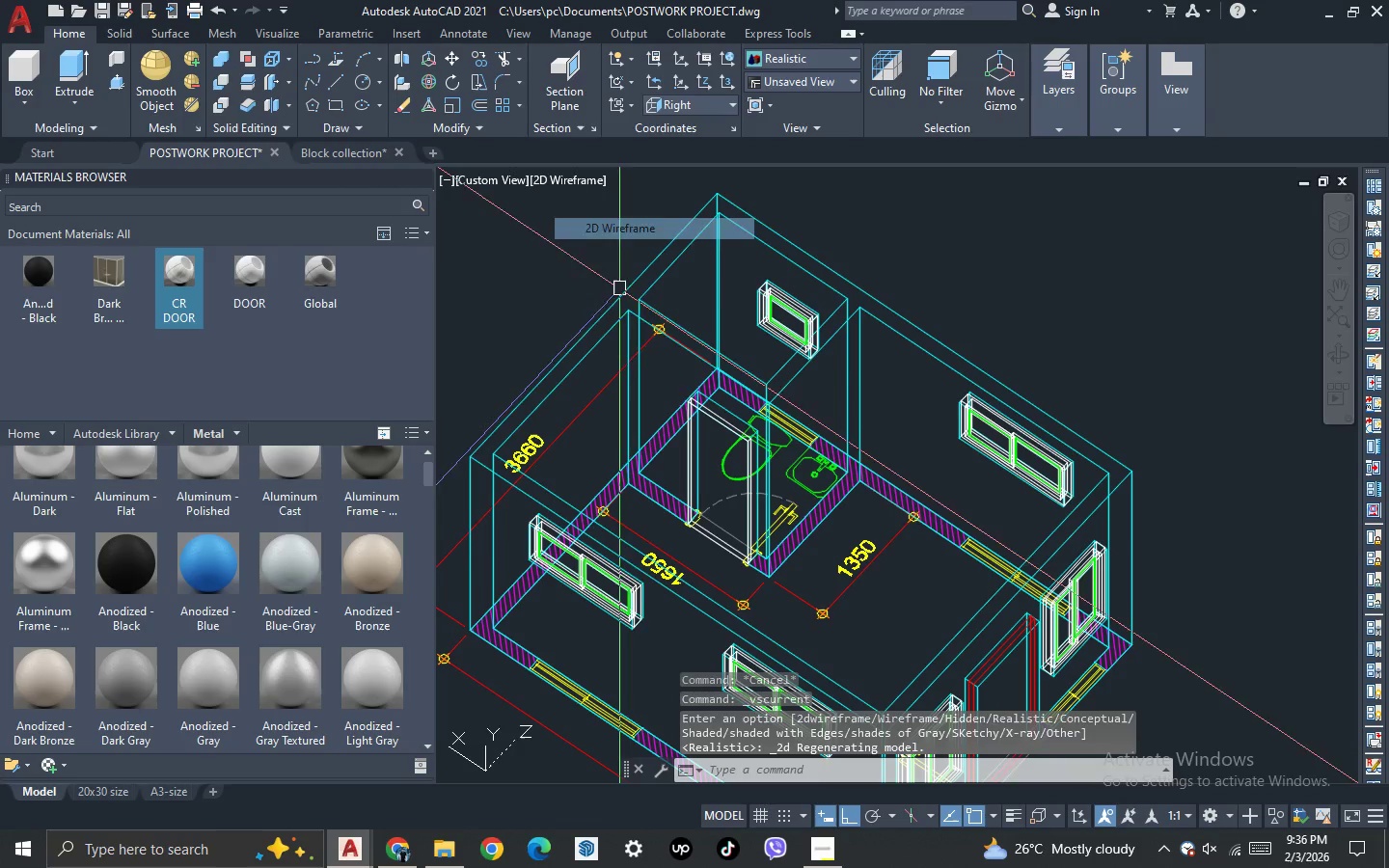 
scroll: coordinate [711, 416], scroll_direction: up, amount: 1.0
 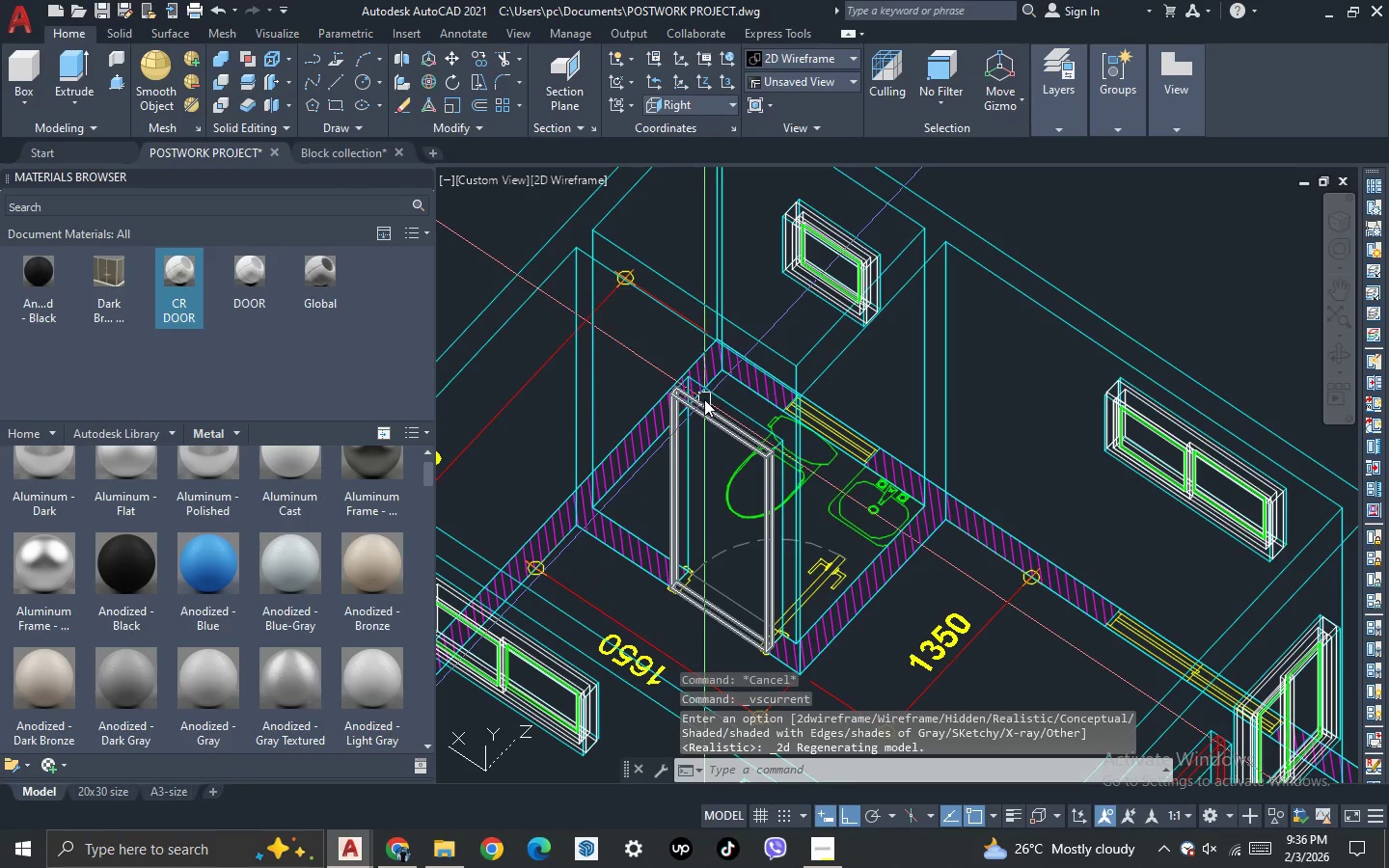 
left_click([704, 399])
 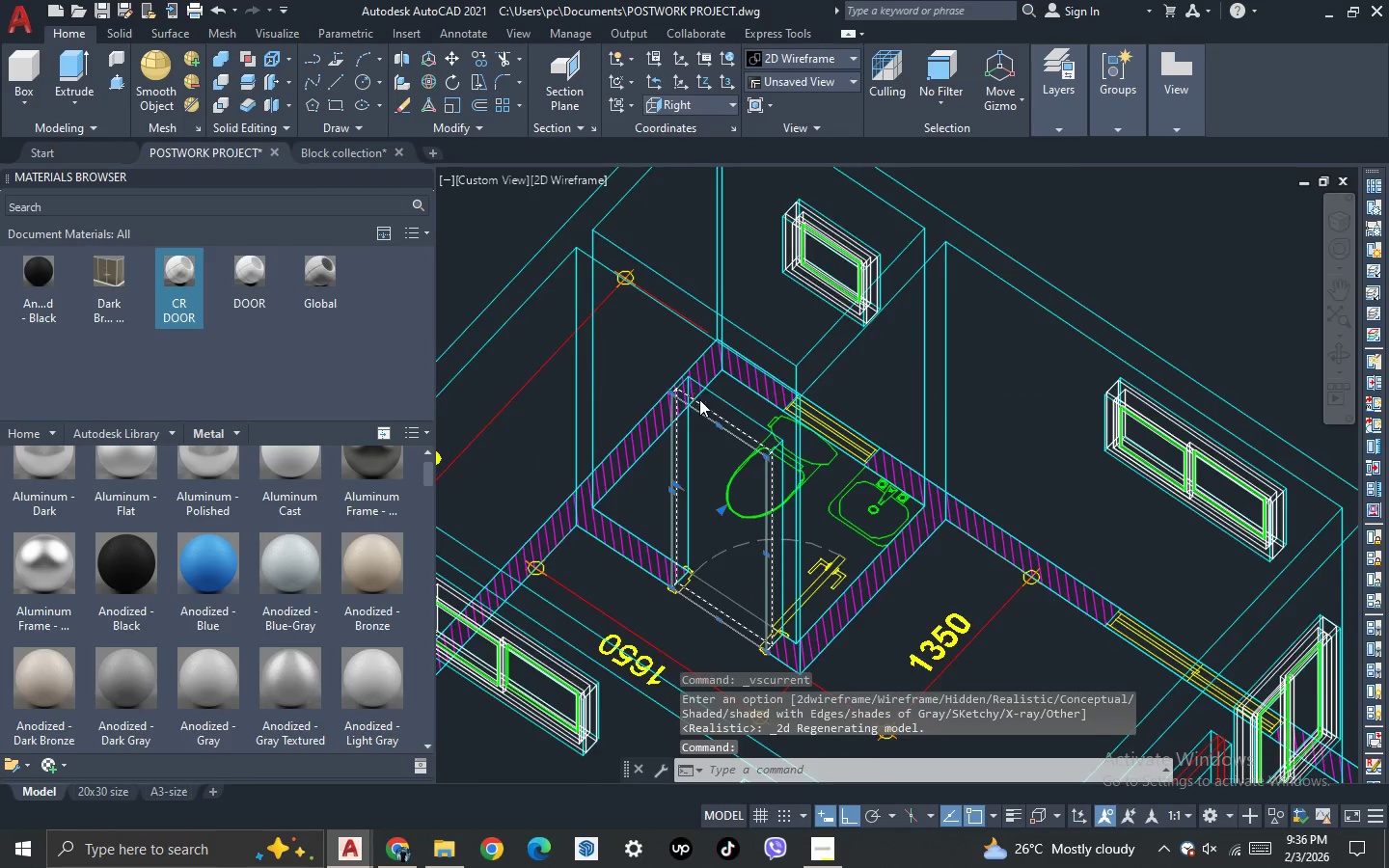 
scroll: coordinate [699, 399], scroll_direction: up, amount: 2.0
 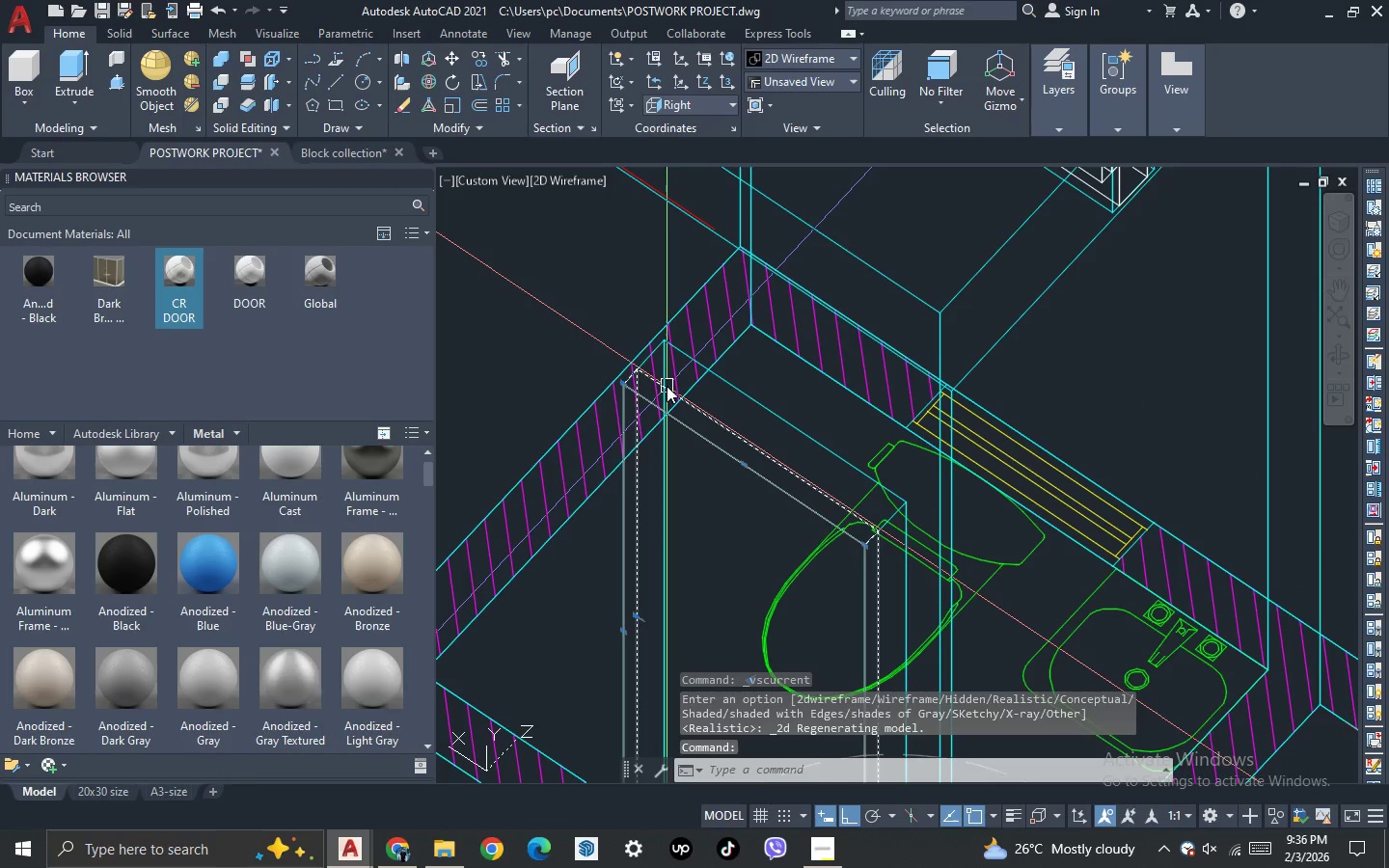 
key(M)
 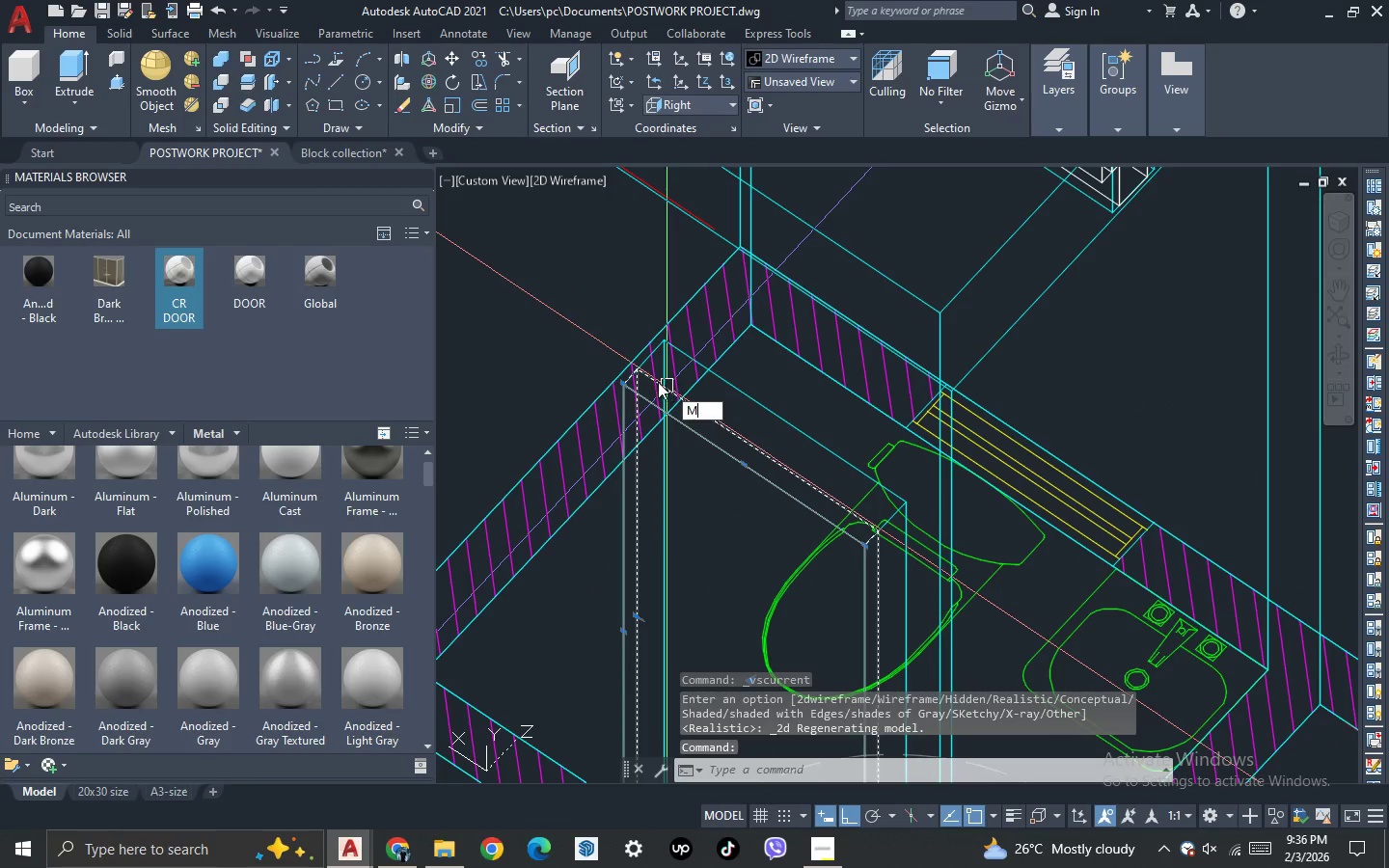 
key(Space)
 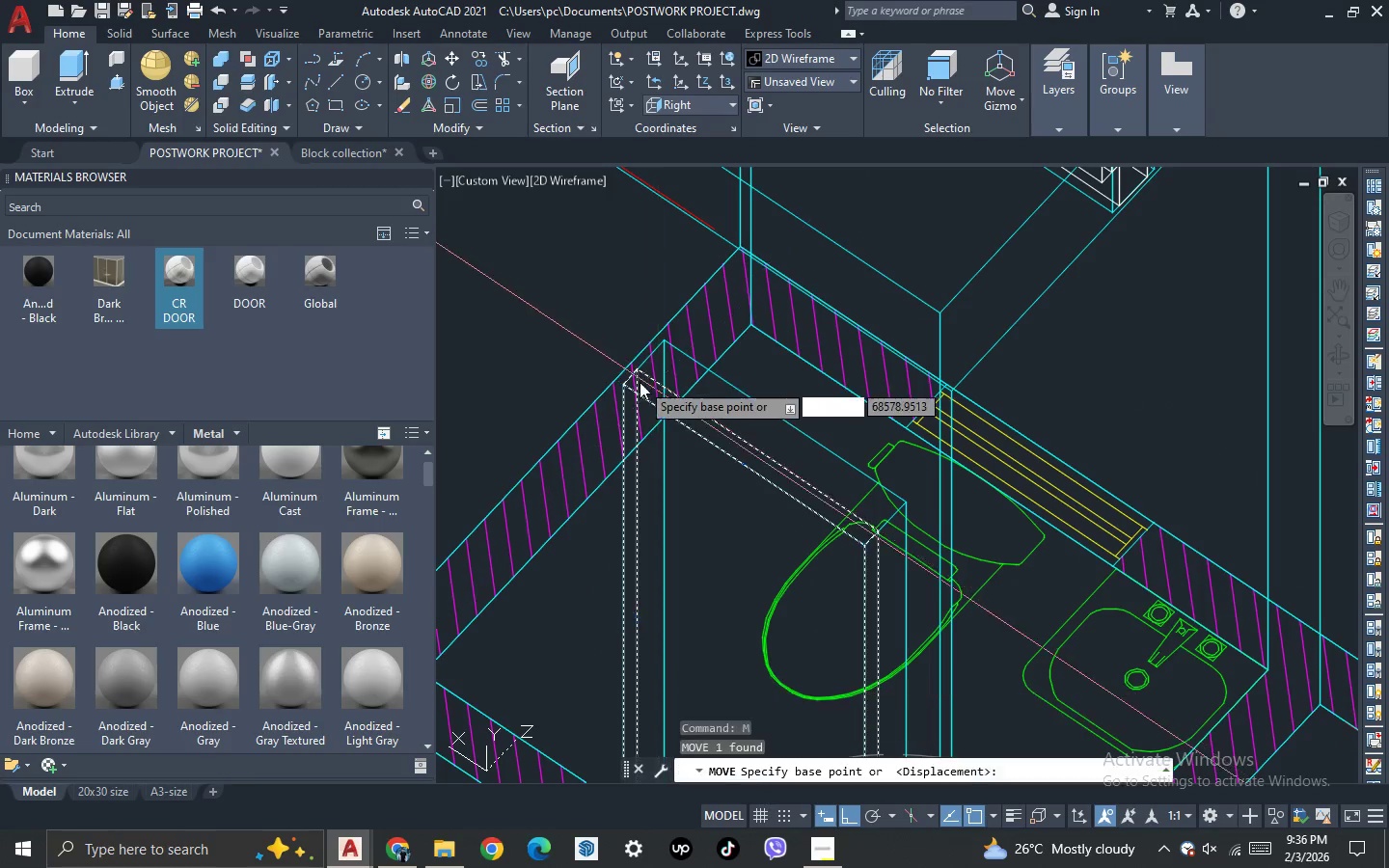 
scroll: coordinate [638, 382], scroll_direction: up, amount: 3.0
 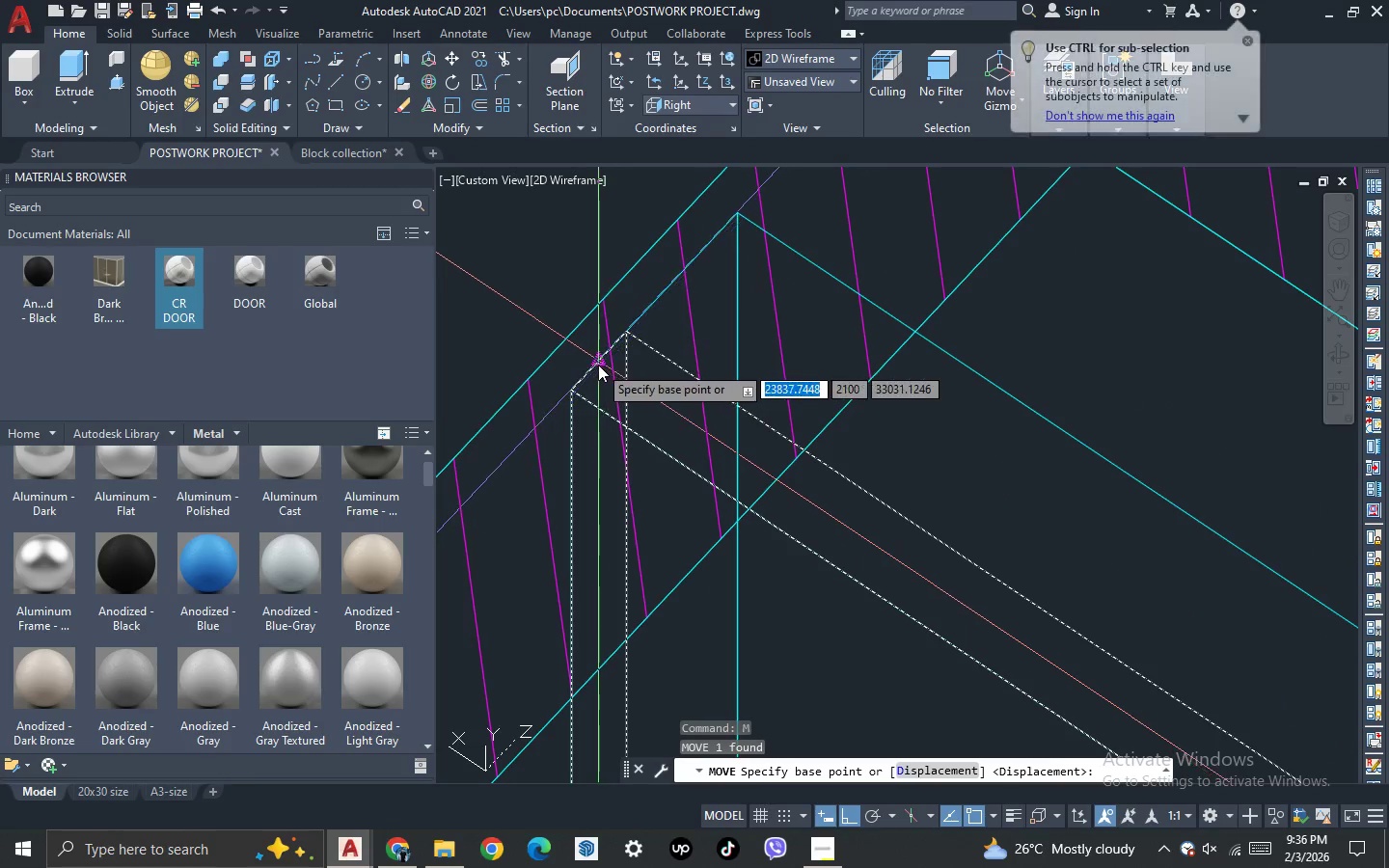 
left_click([598, 365])
 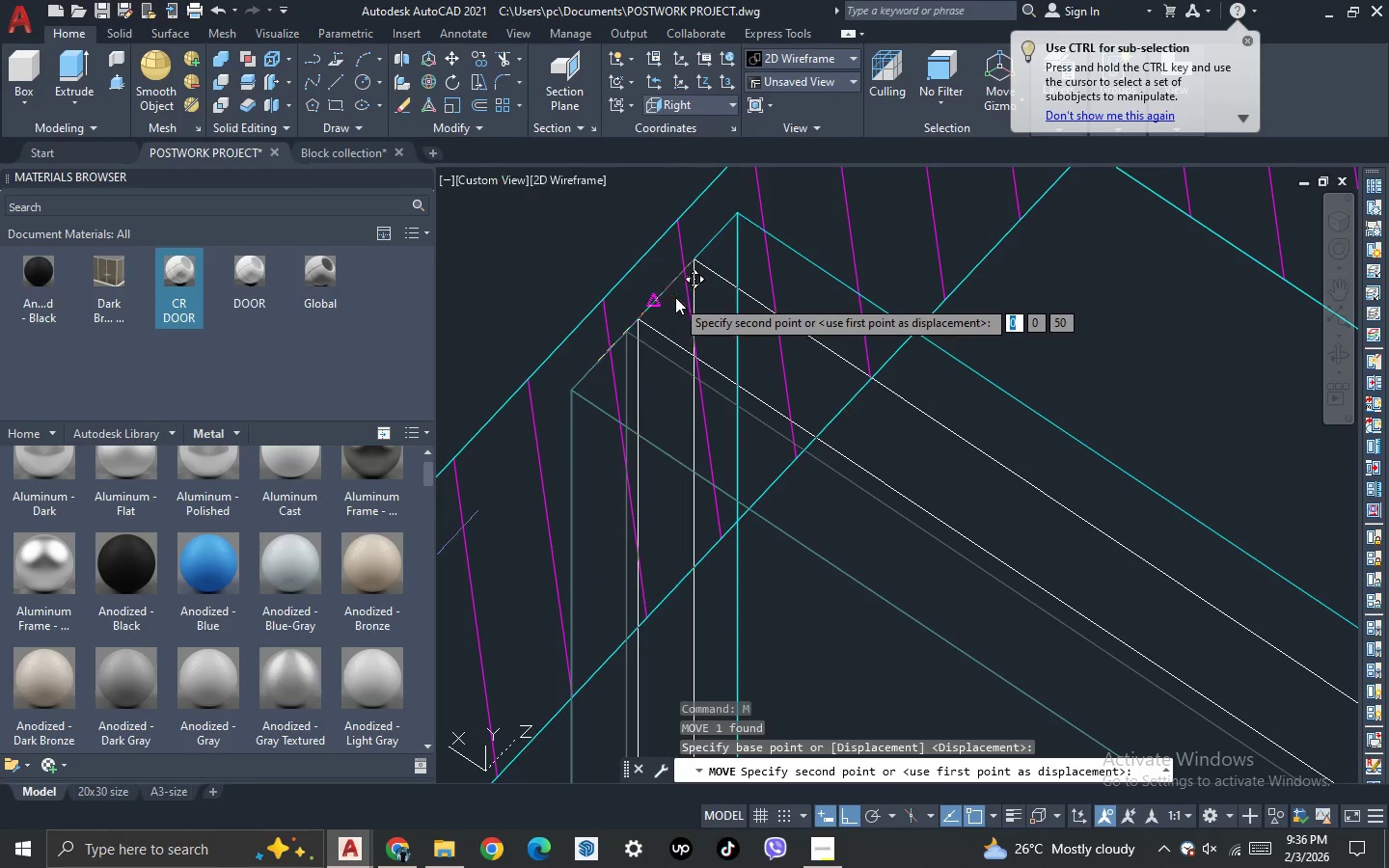 
left_click([675, 297])
 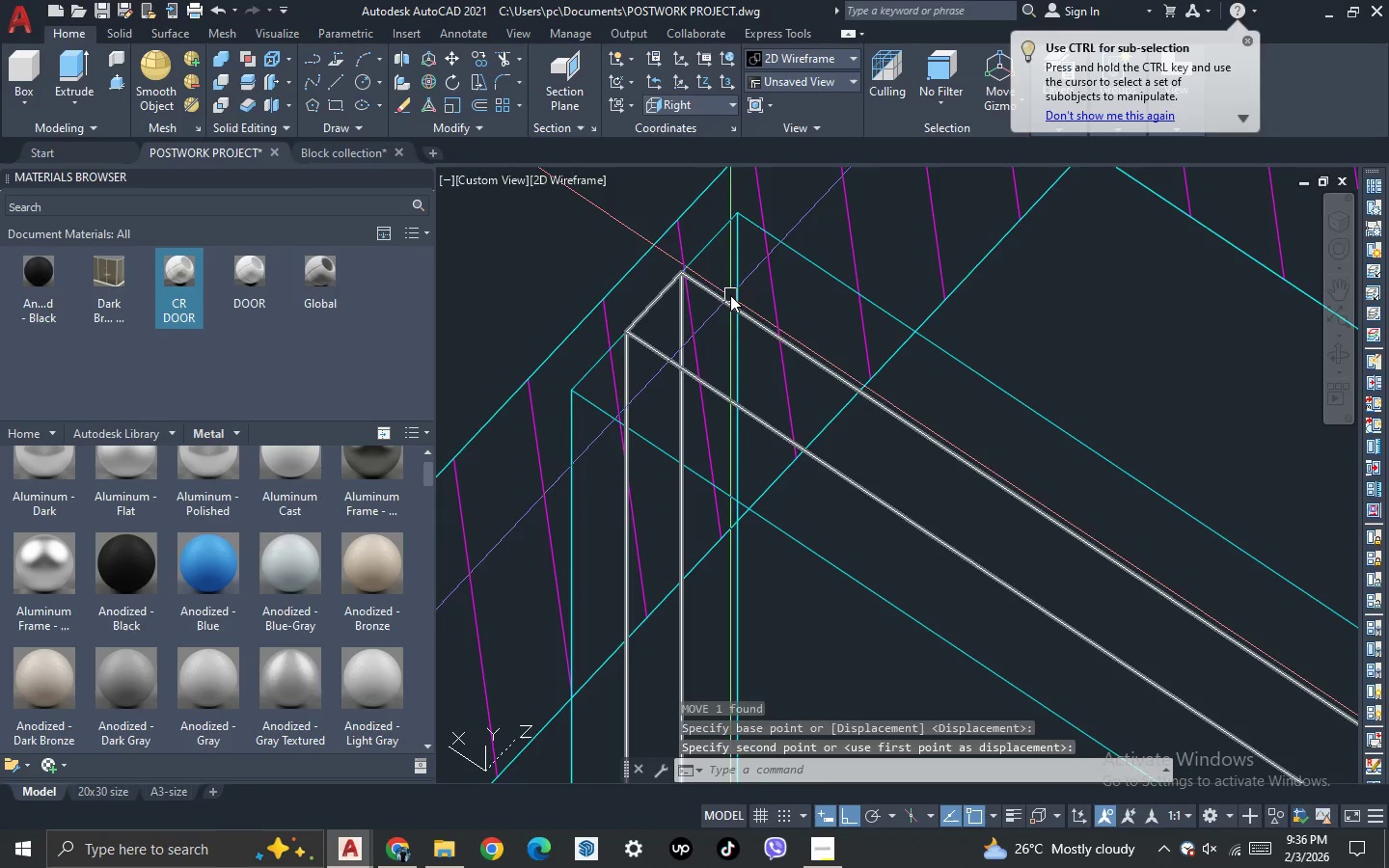 
left_click([730, 295])
 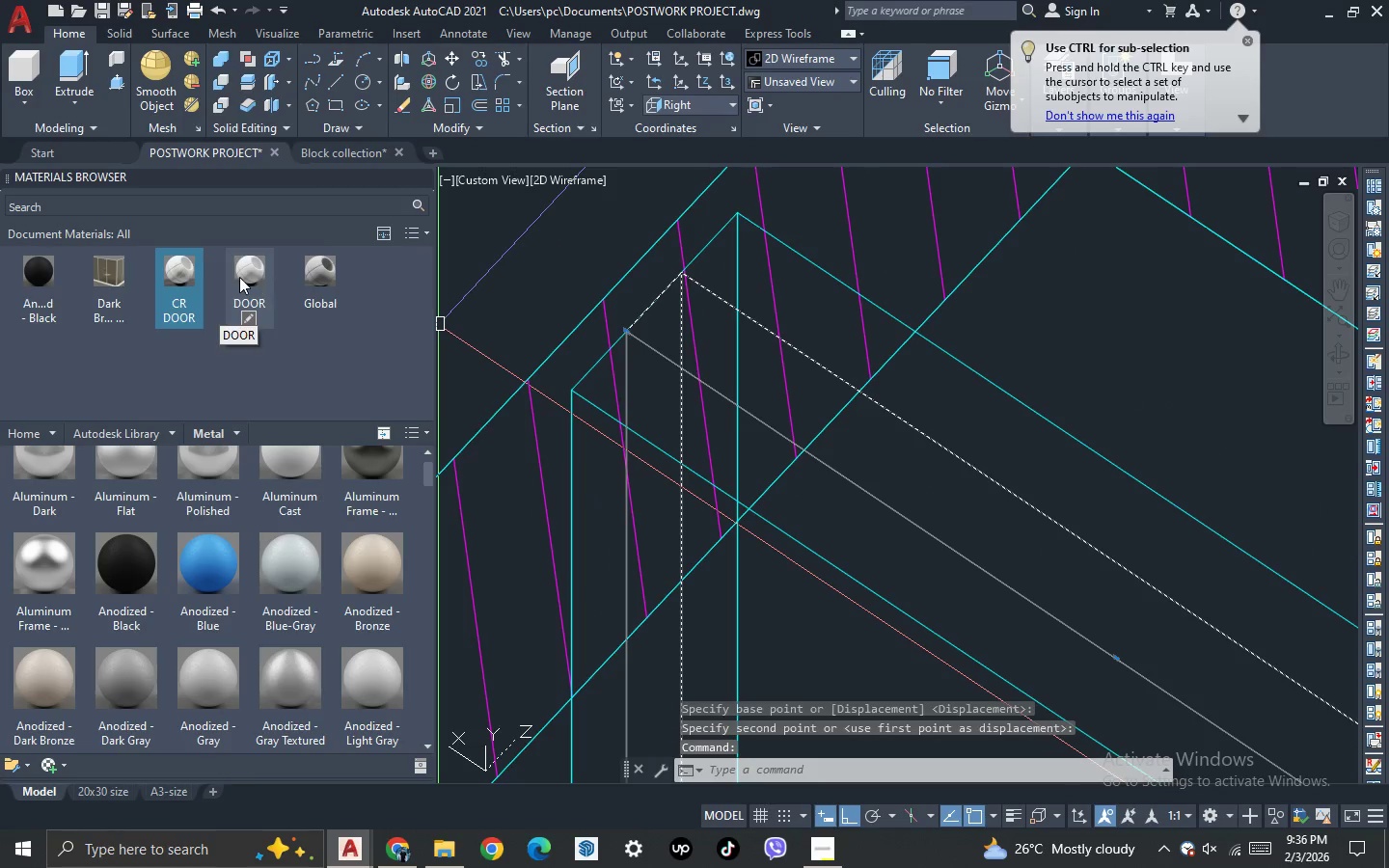 
left_click([172, 268])
 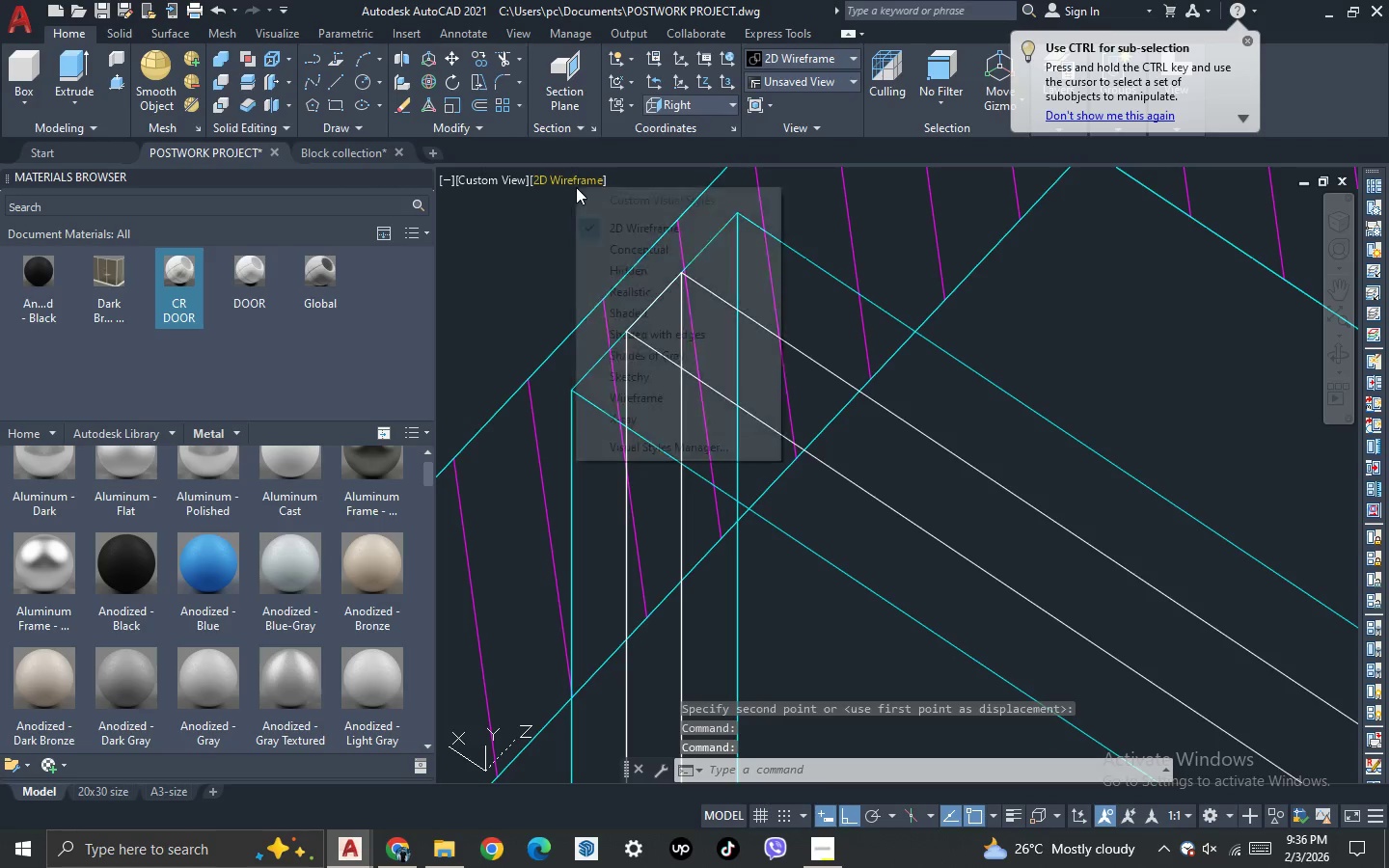 
left_click([663, 293])
 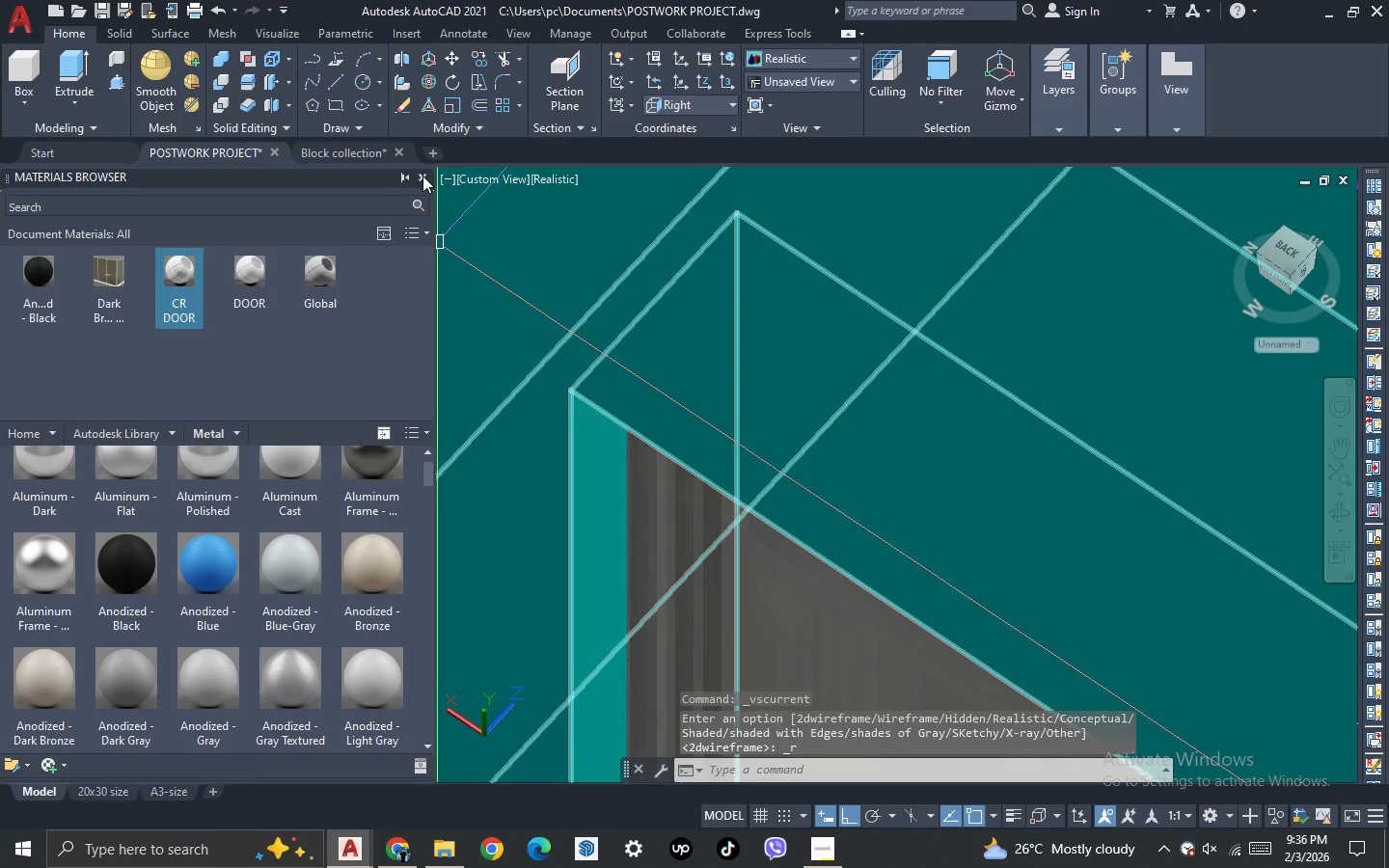 
scroll: coordinate [554, 357], scroll_direction: down, amount: 8.0
 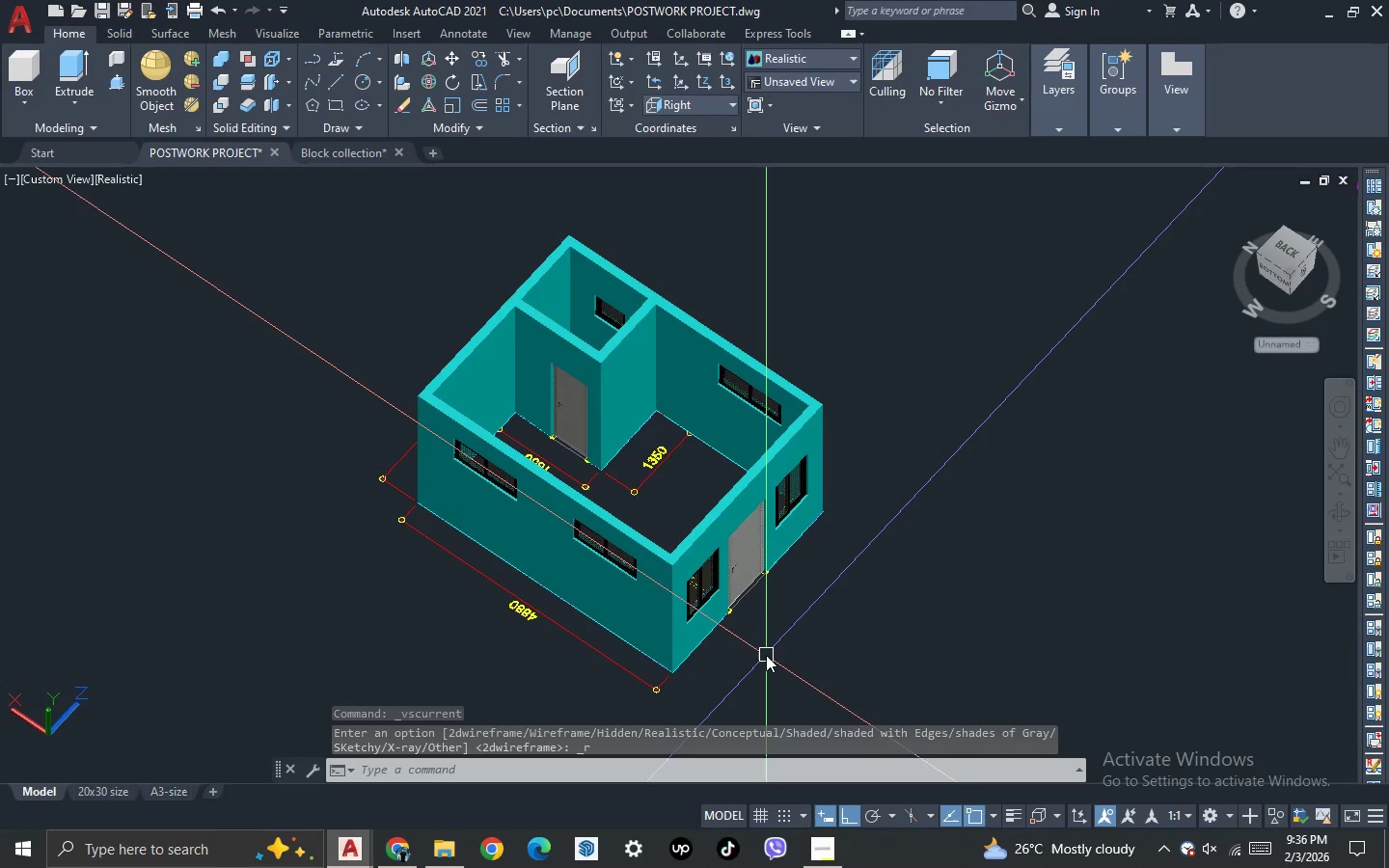 
key(3)
 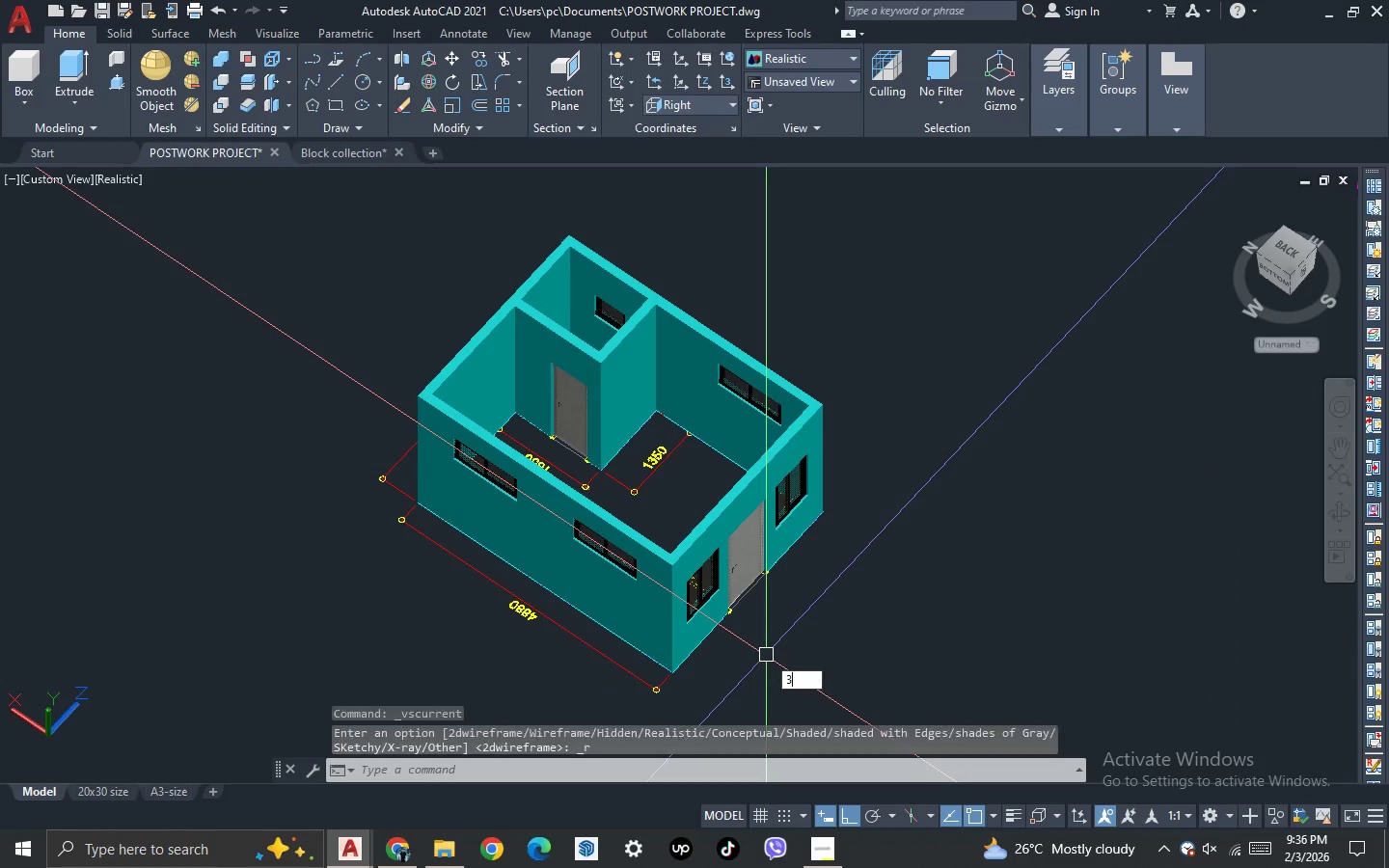 
key(Space)
 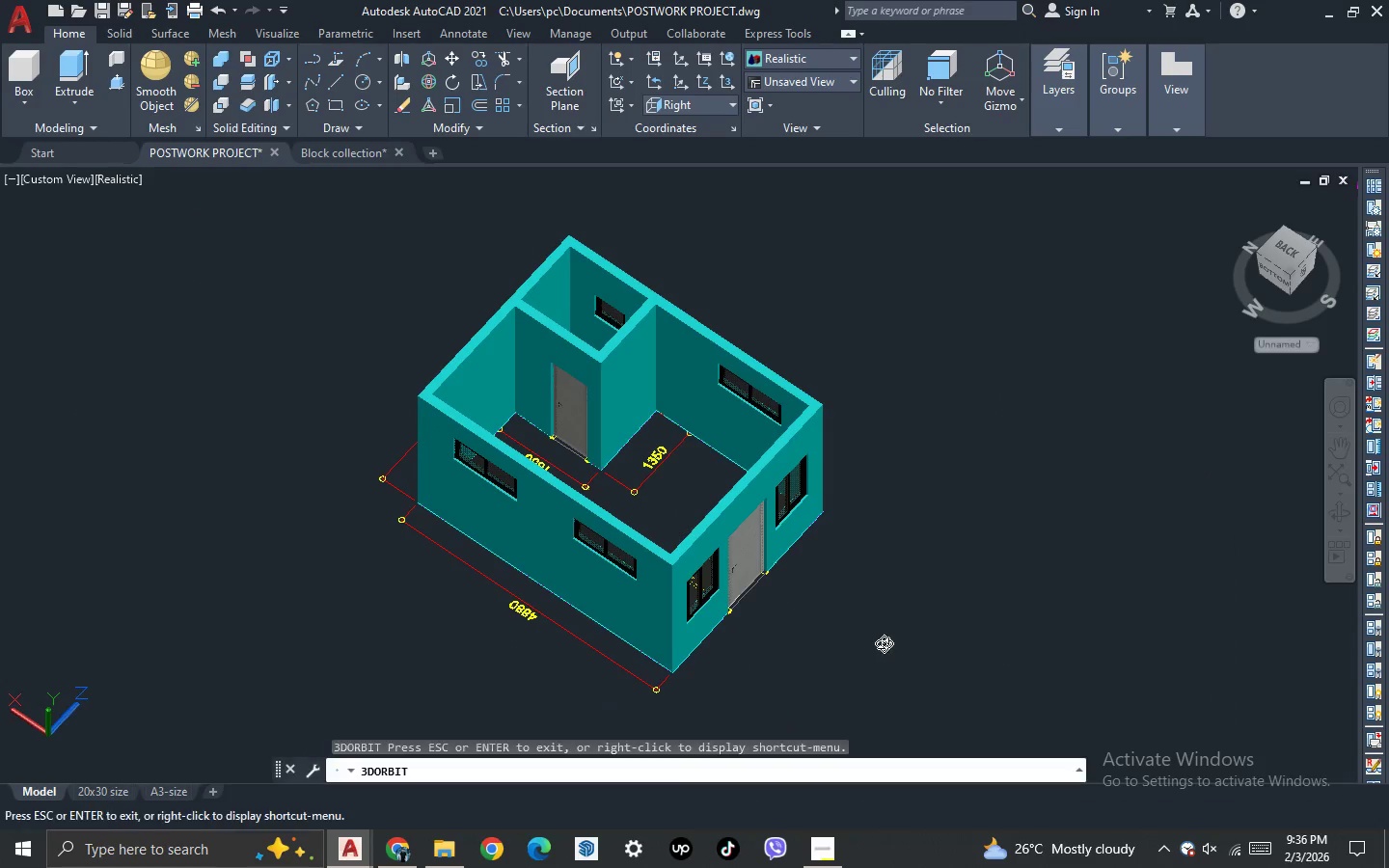 
left_click_drag(start_coordinate=[884, 643], to_coordinate=[669, 603])
 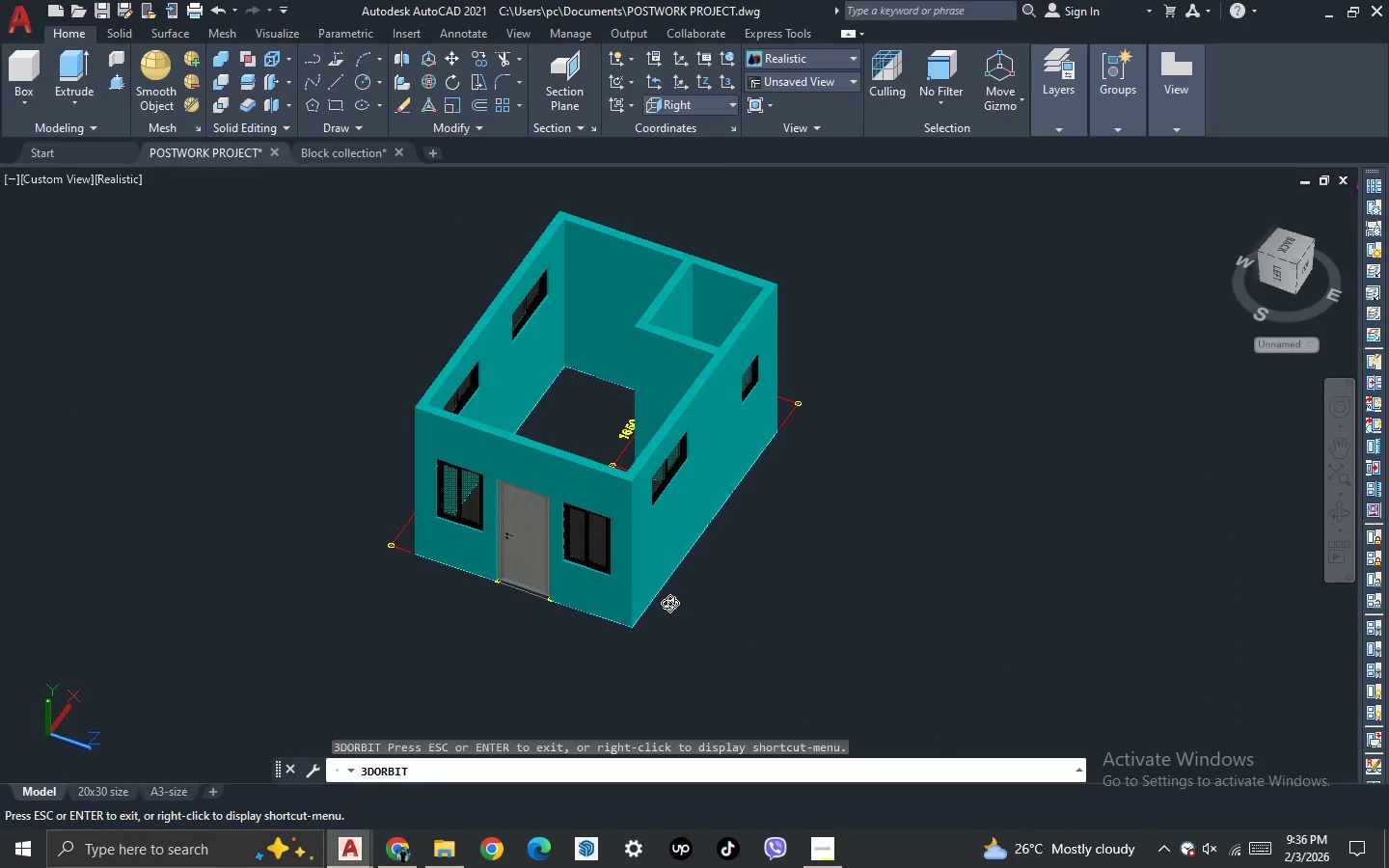 
key(Escape)
 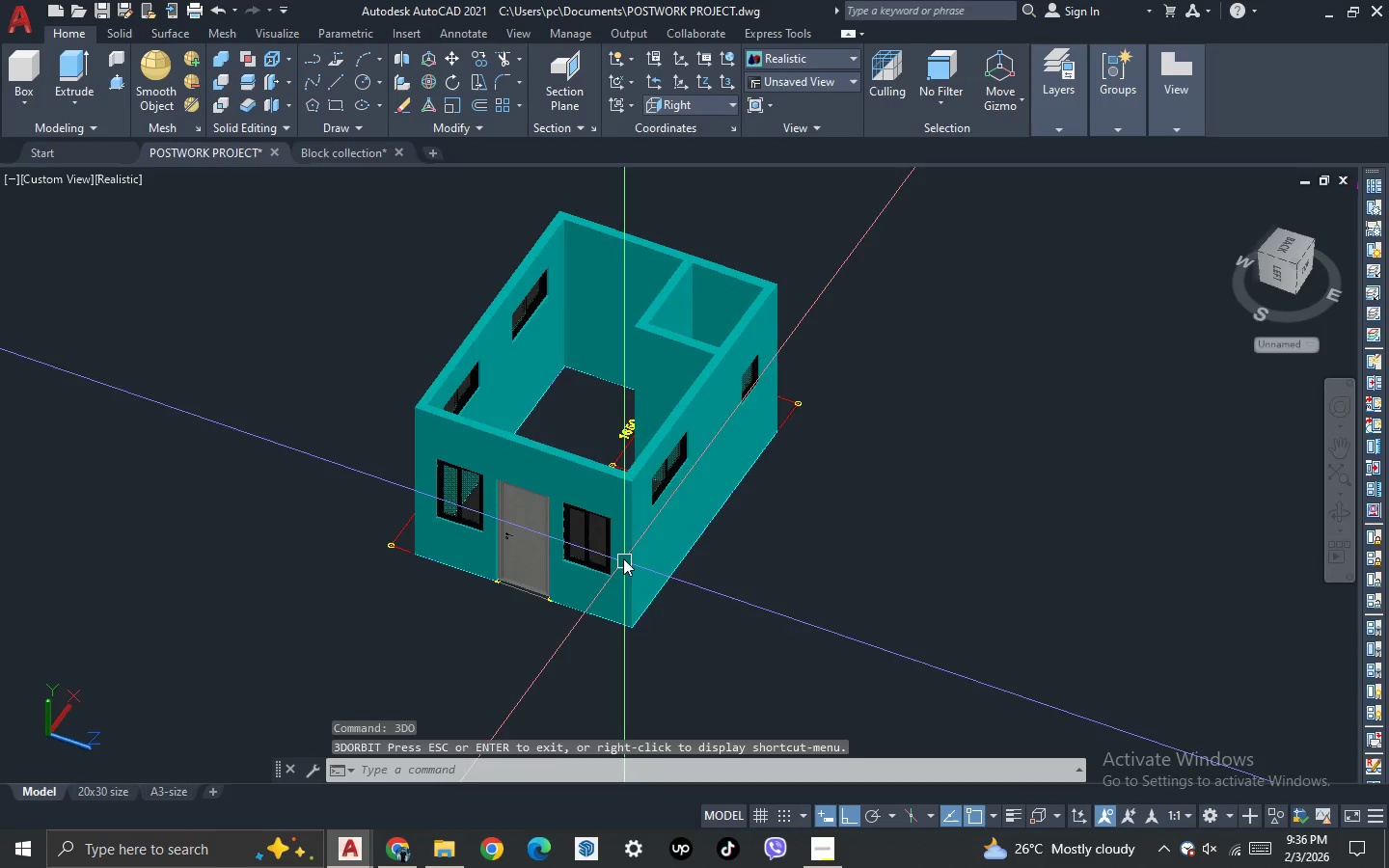 
scroll: coordinate [623, 466], scroll_direction: none, amount: 0.0
 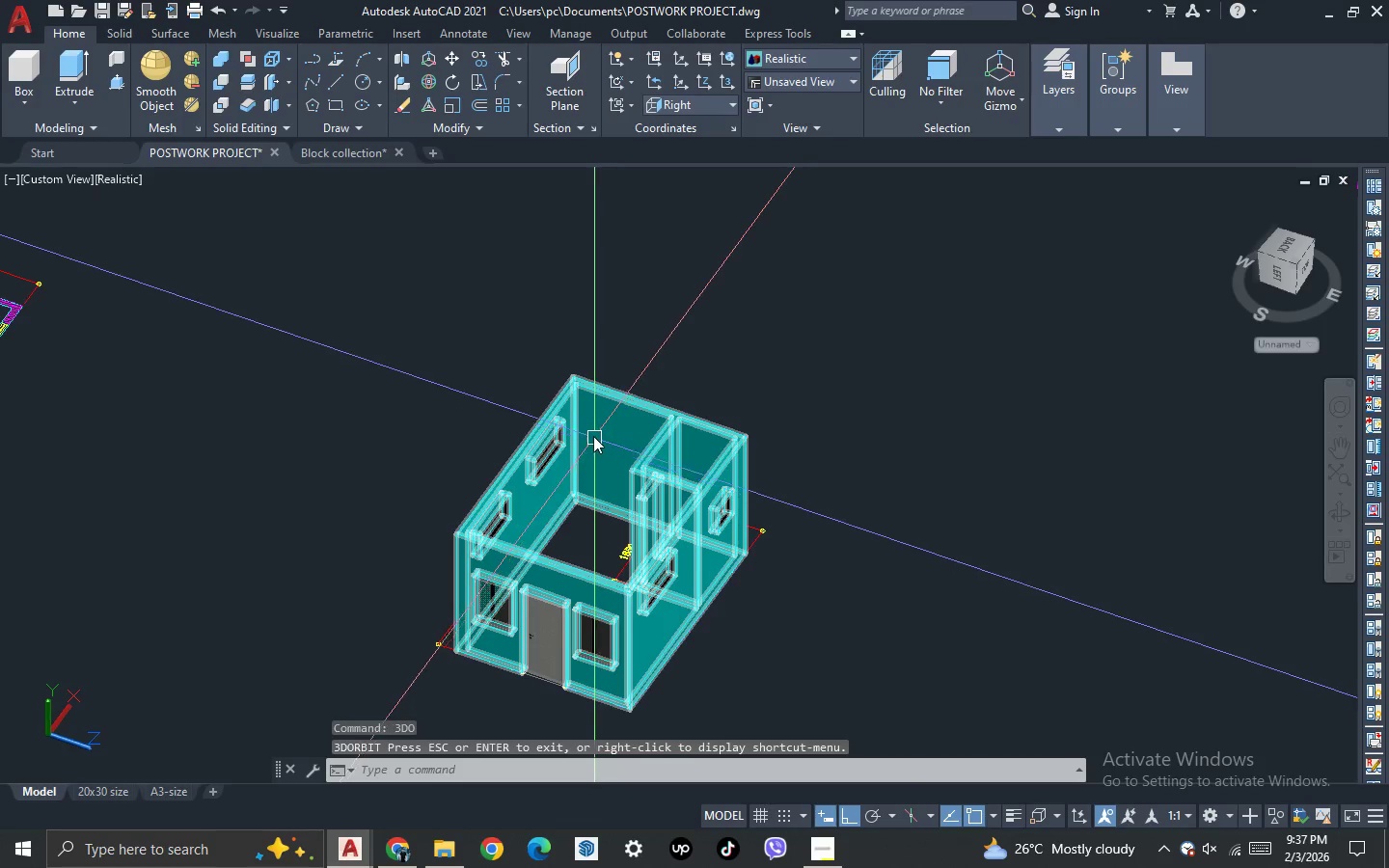 
scroll: coordinate [593, 436], scroll_direction: up, amount: 1.0
 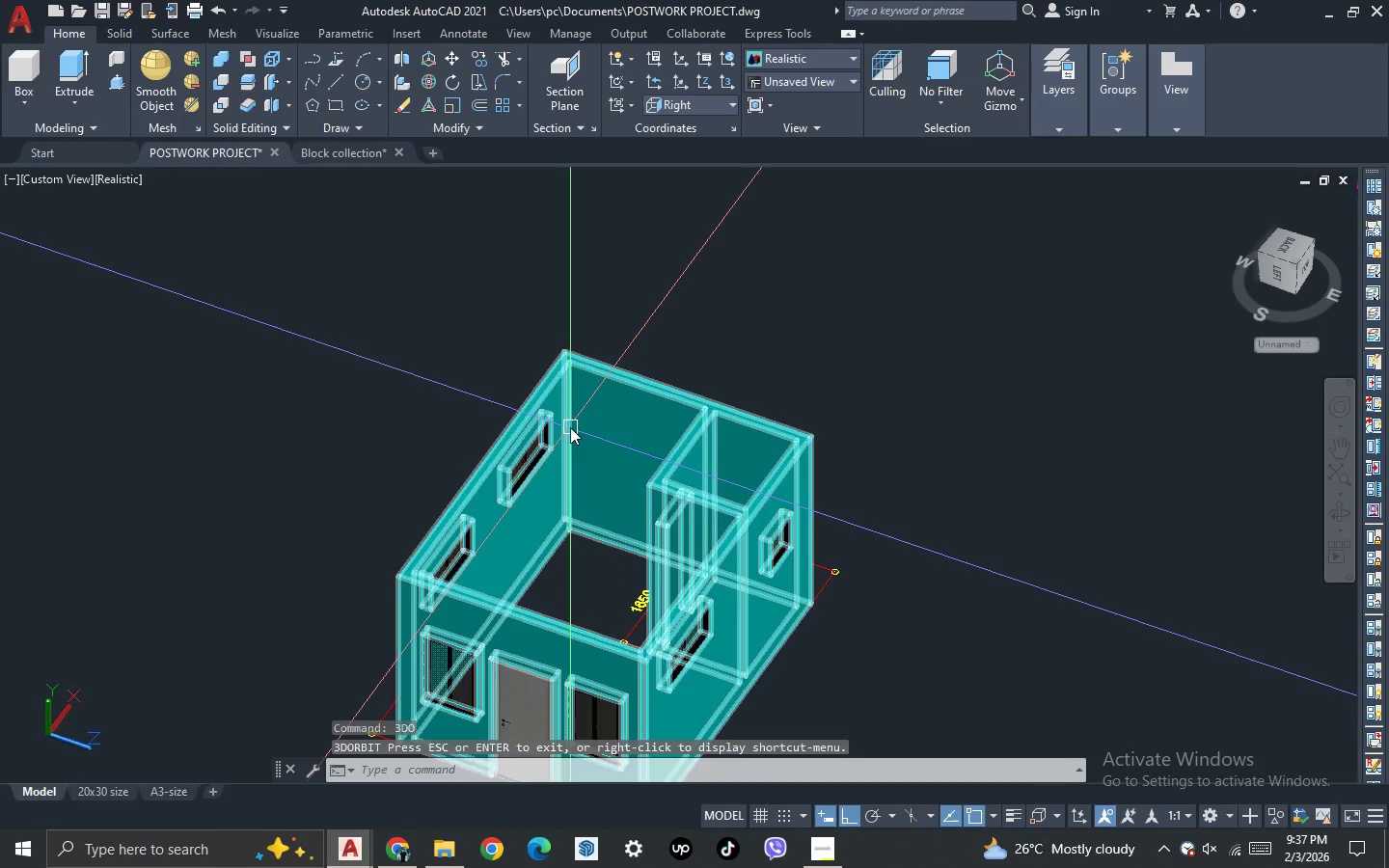 
scroll: coordinate [570, 427], scroll_direction: down, amount: 2.0
 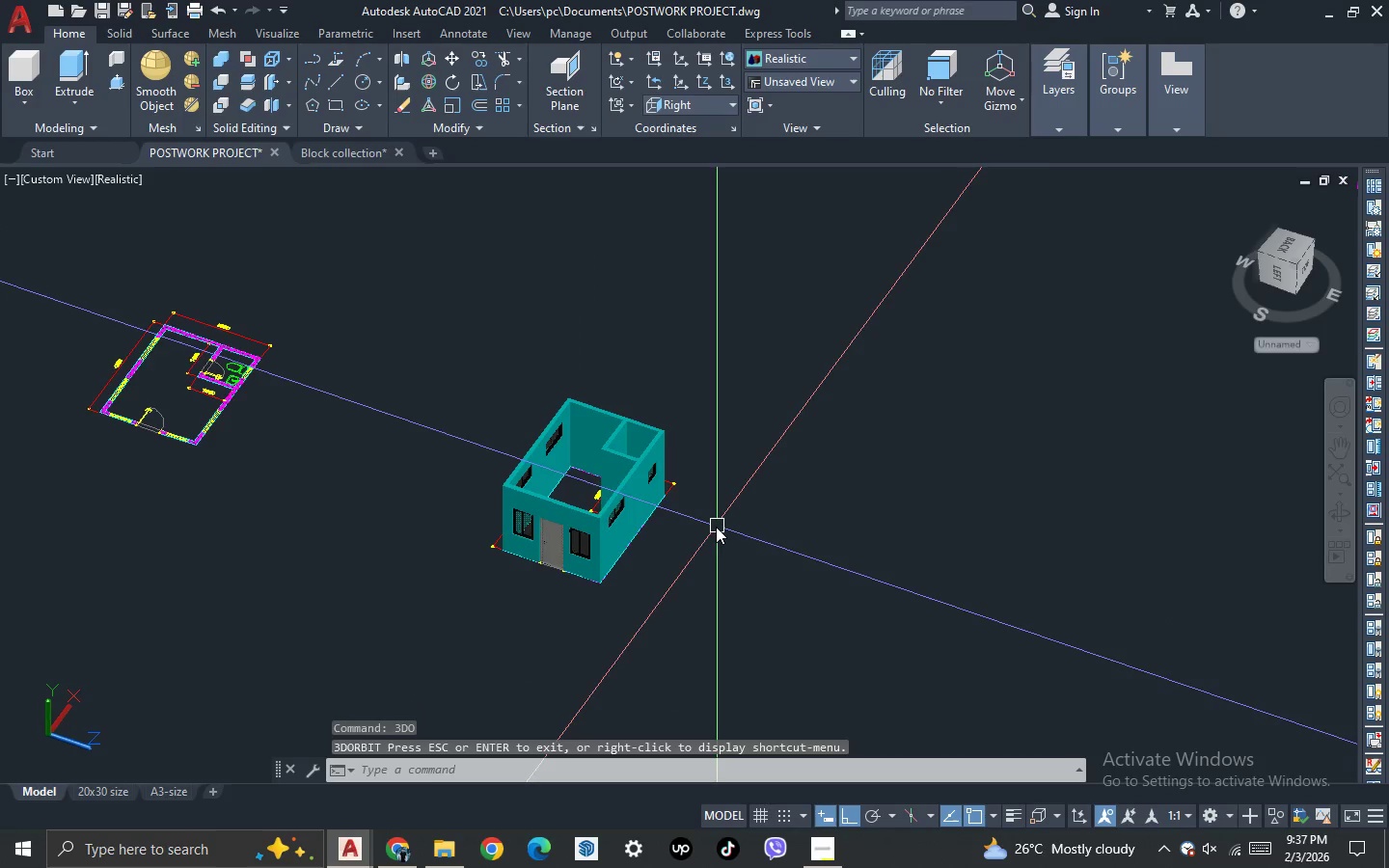 
scroll: coordinate [715, 528], scroll_direction: up, amount: 1.0
 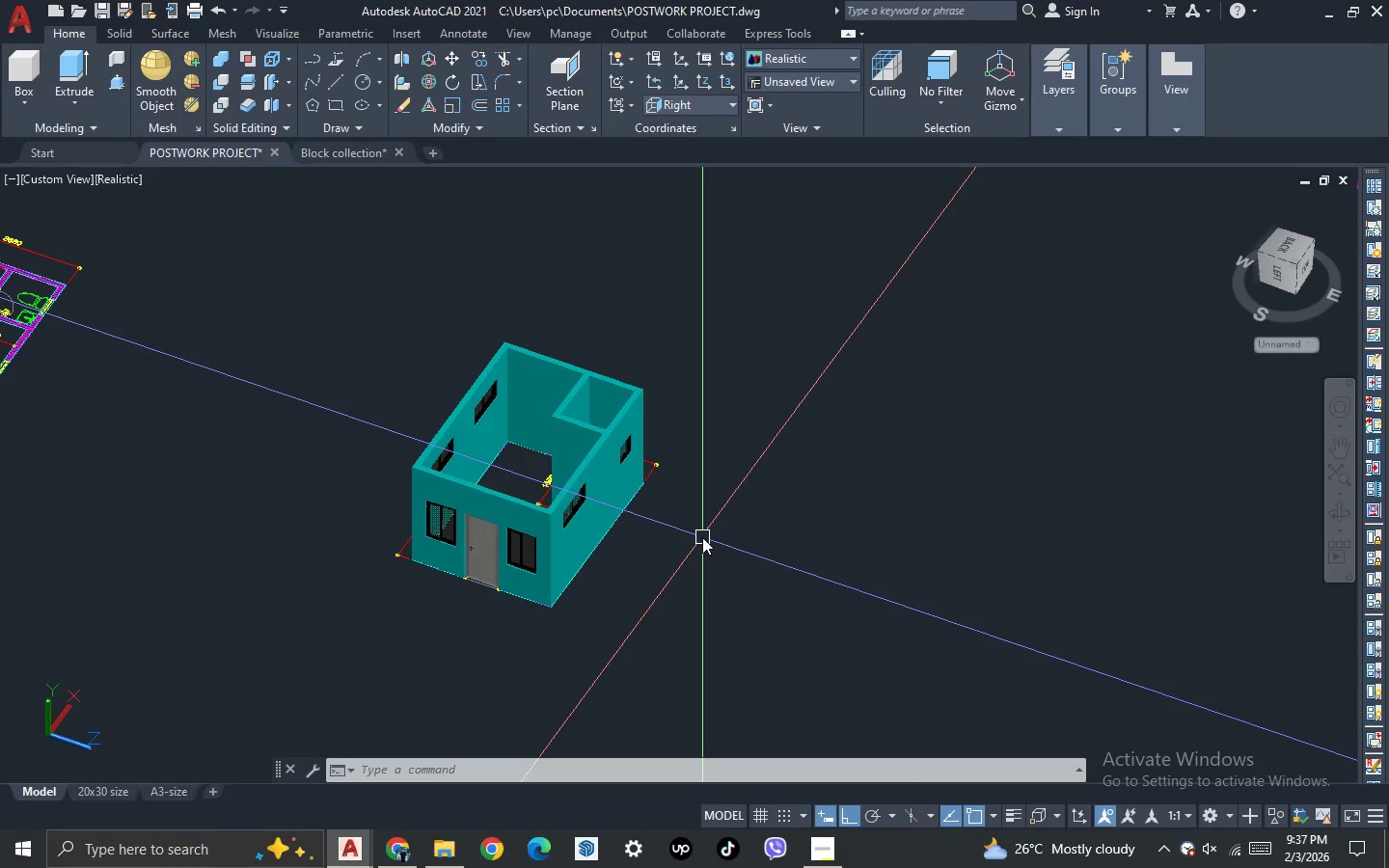 
wait(6.04)
 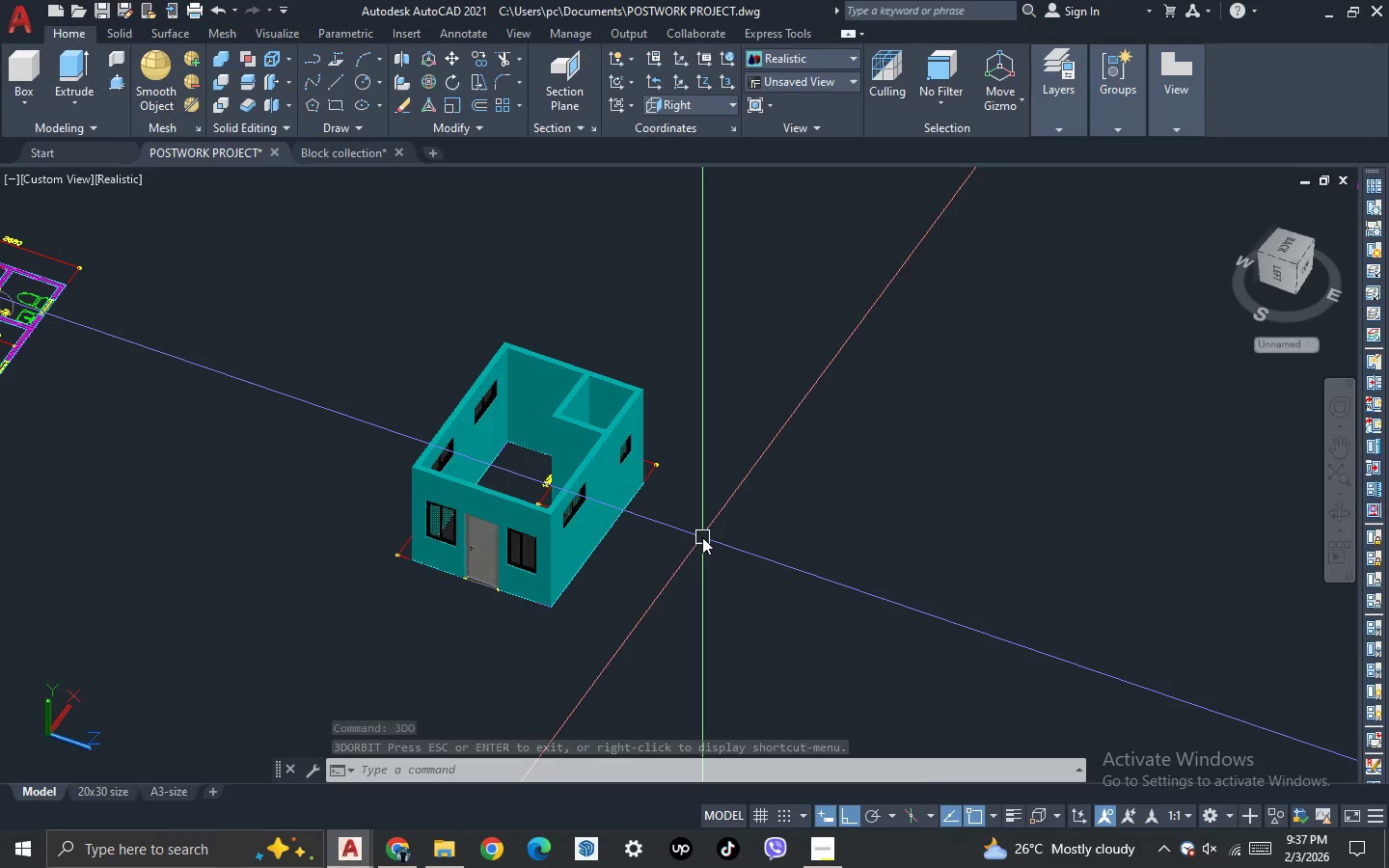 
left_click([829, 856])